 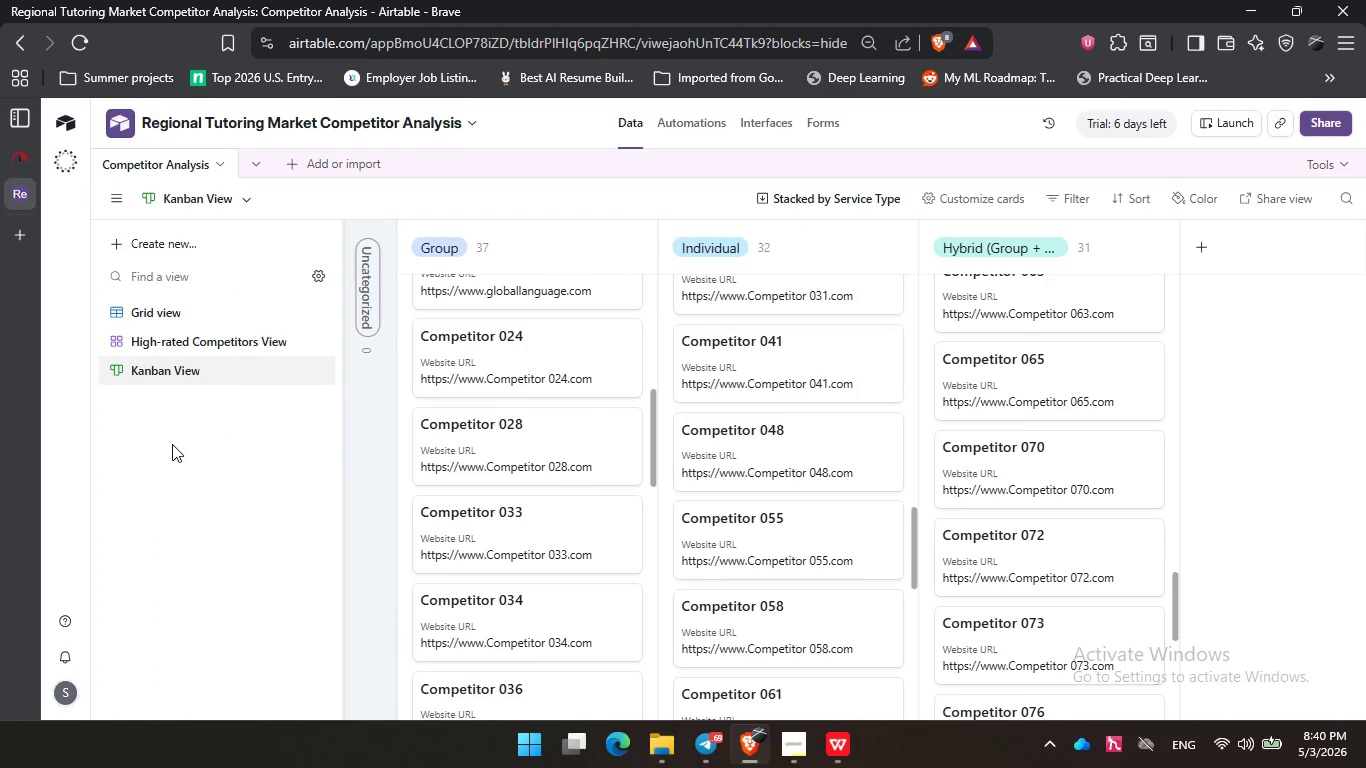 
left_click([215, 237])
 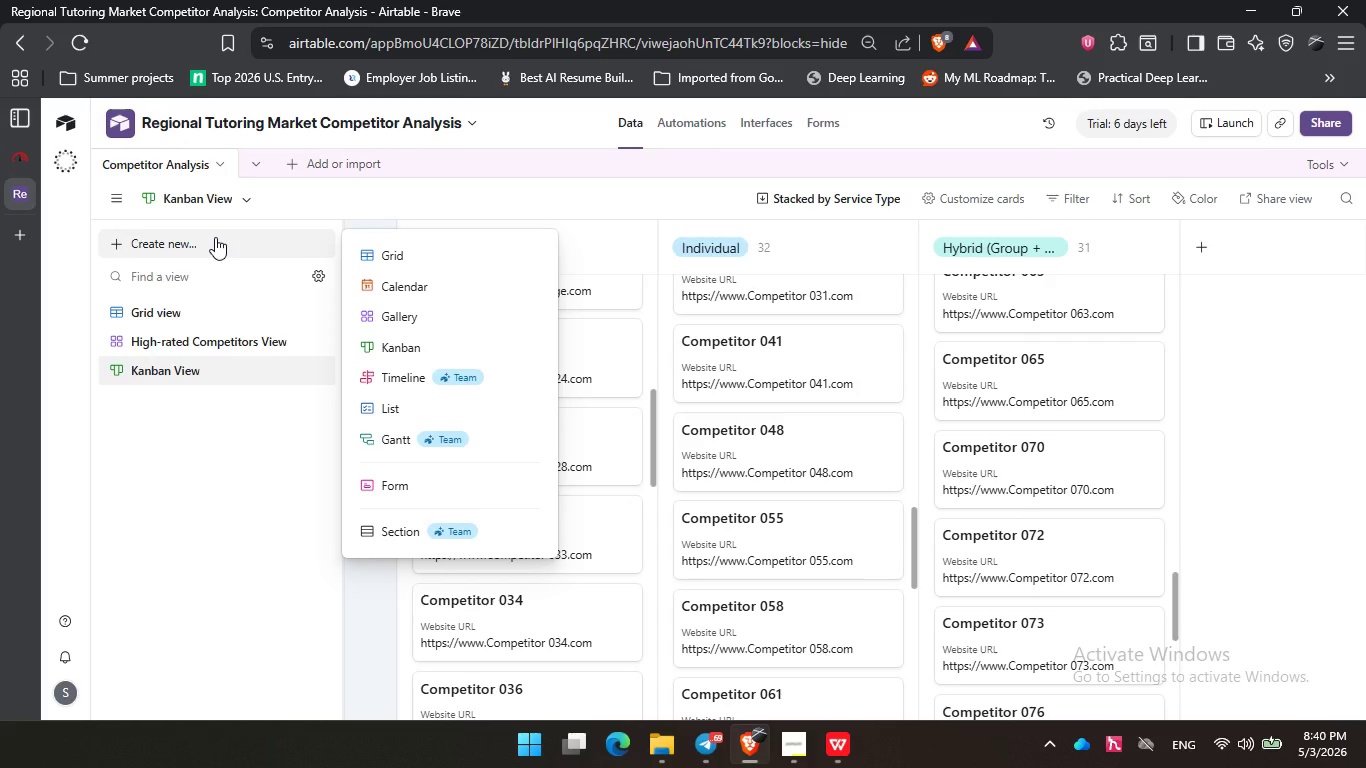 
wait(10.95)
 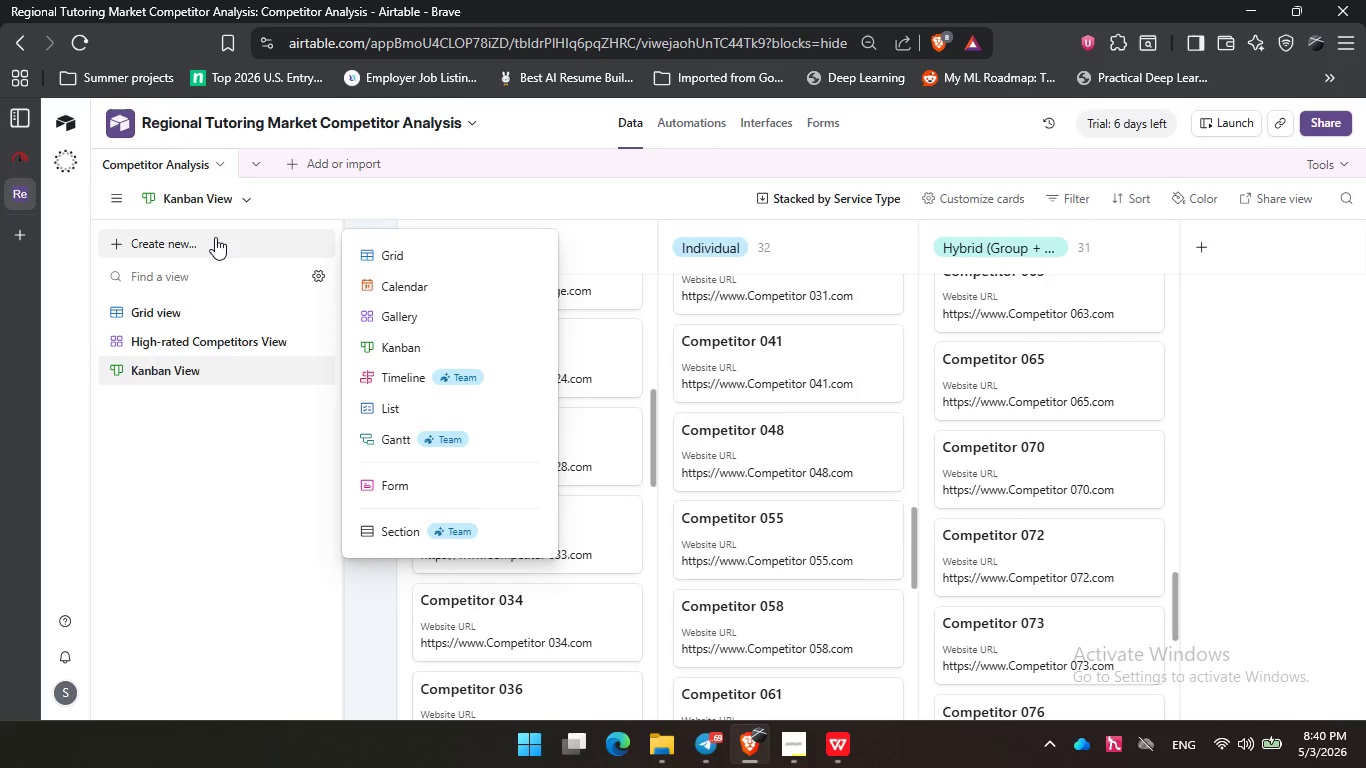 
left_click([392, 257])
 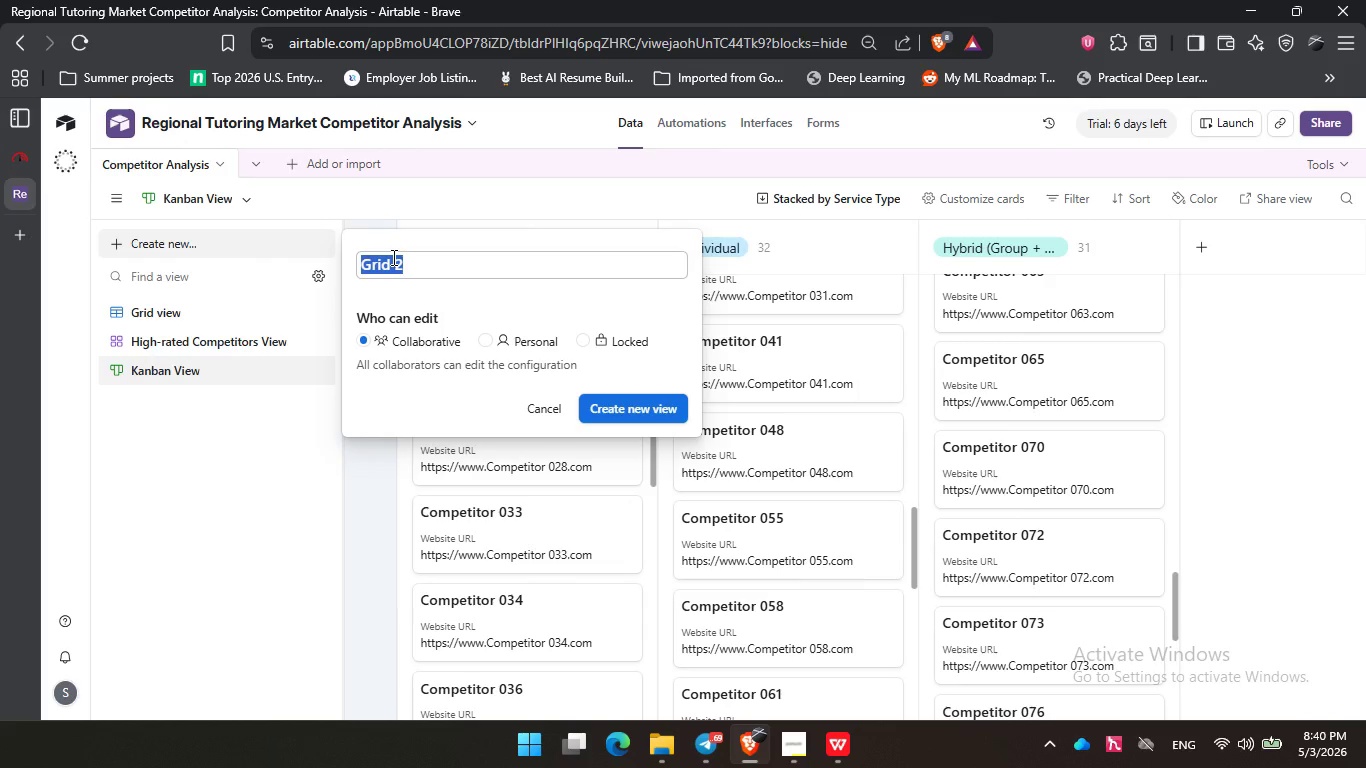 
type(Under )
key(Backspace)
type(-Served Subject View)
 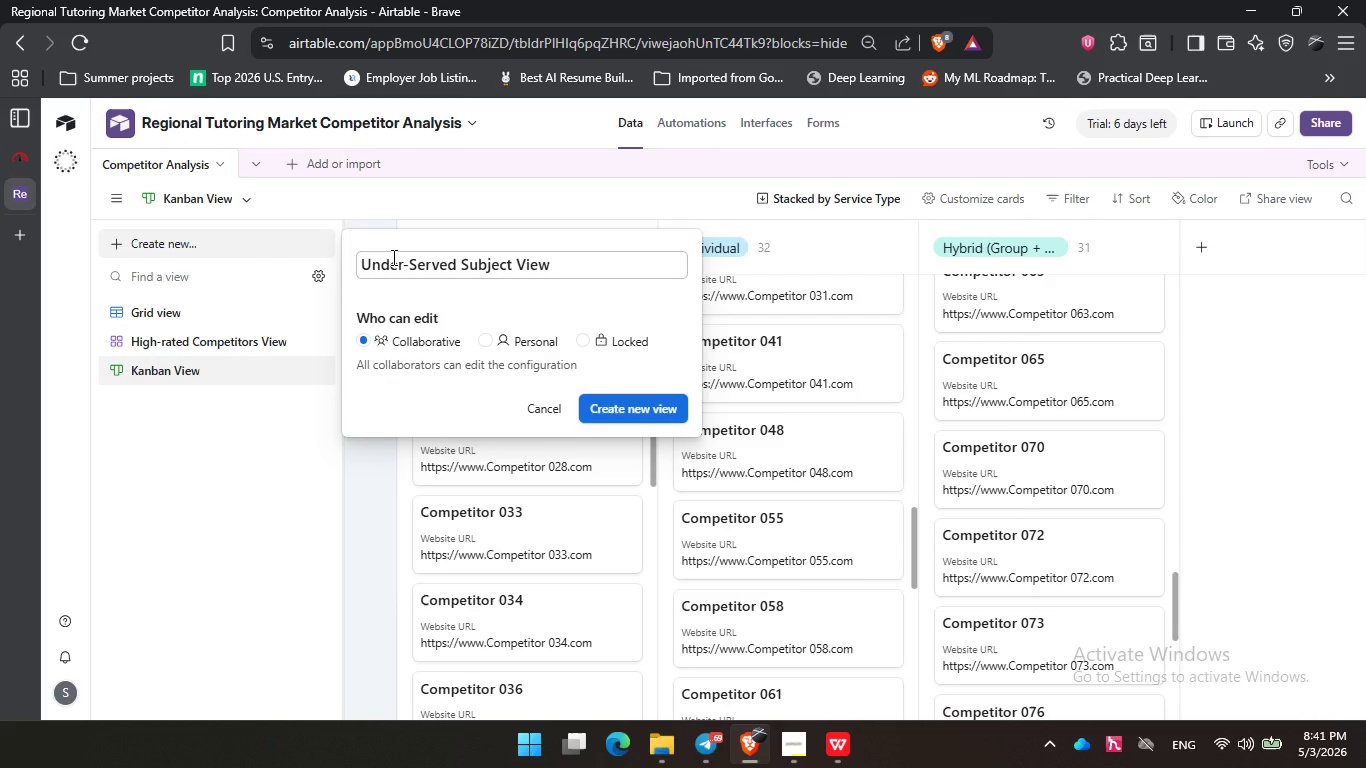 
key(Enter)
 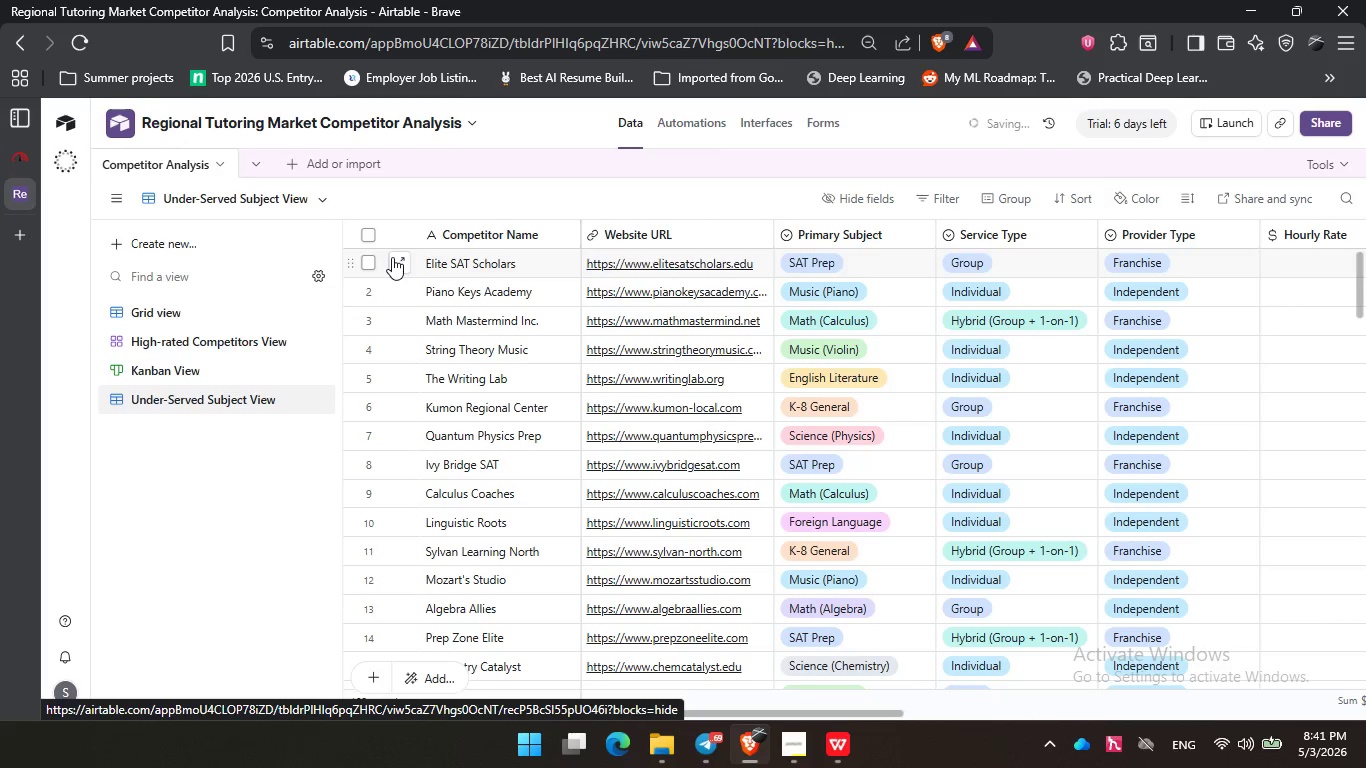 
wait(18.27)
 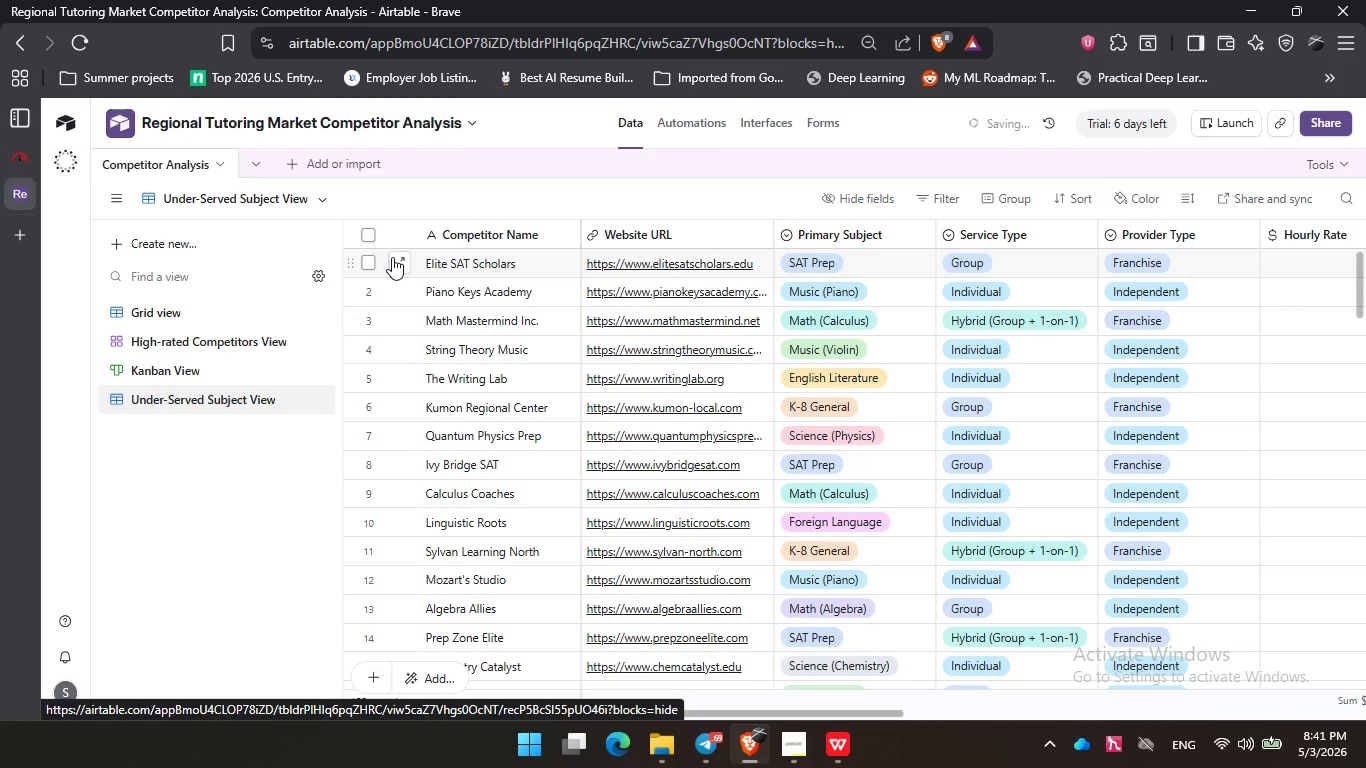 
left_click([1009, 195])
 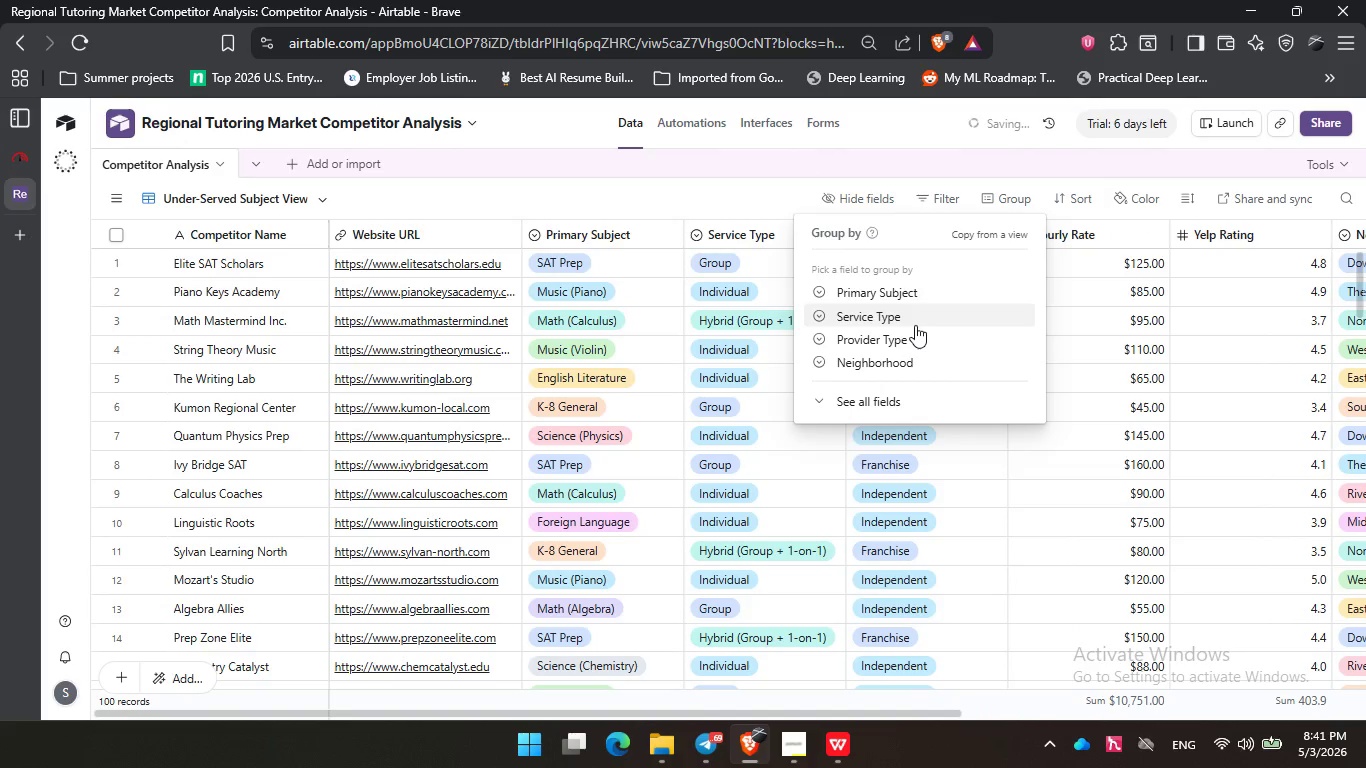 
left_click([919, 295])
 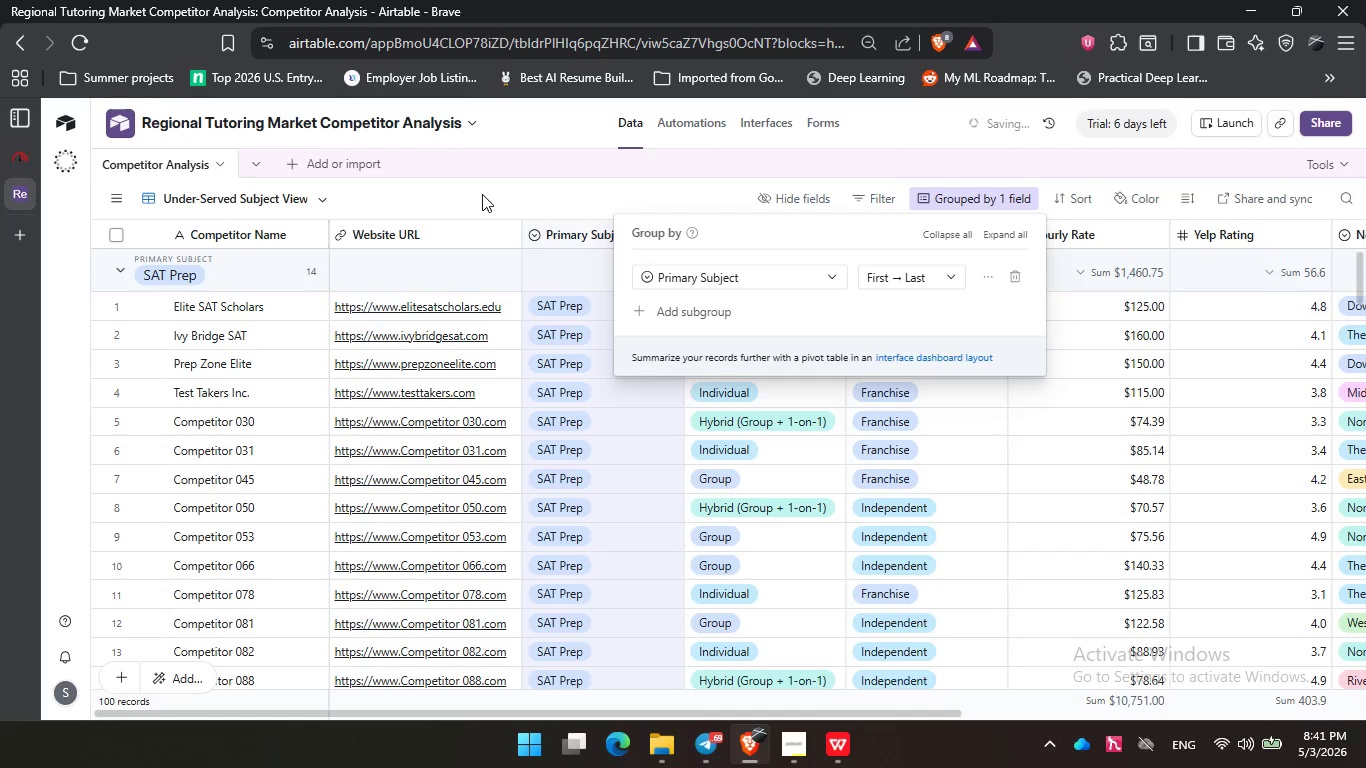 
wait(18.27)
 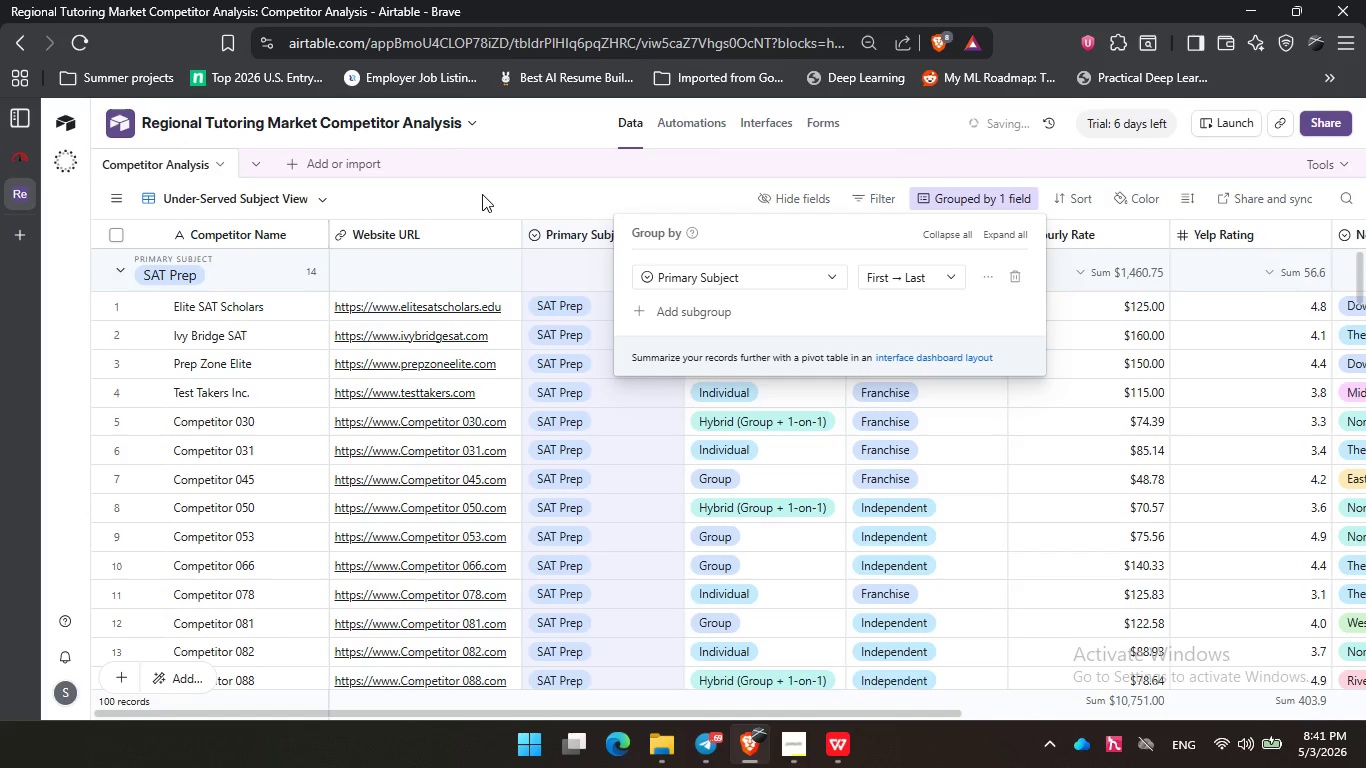 
left_click([192, 309])
 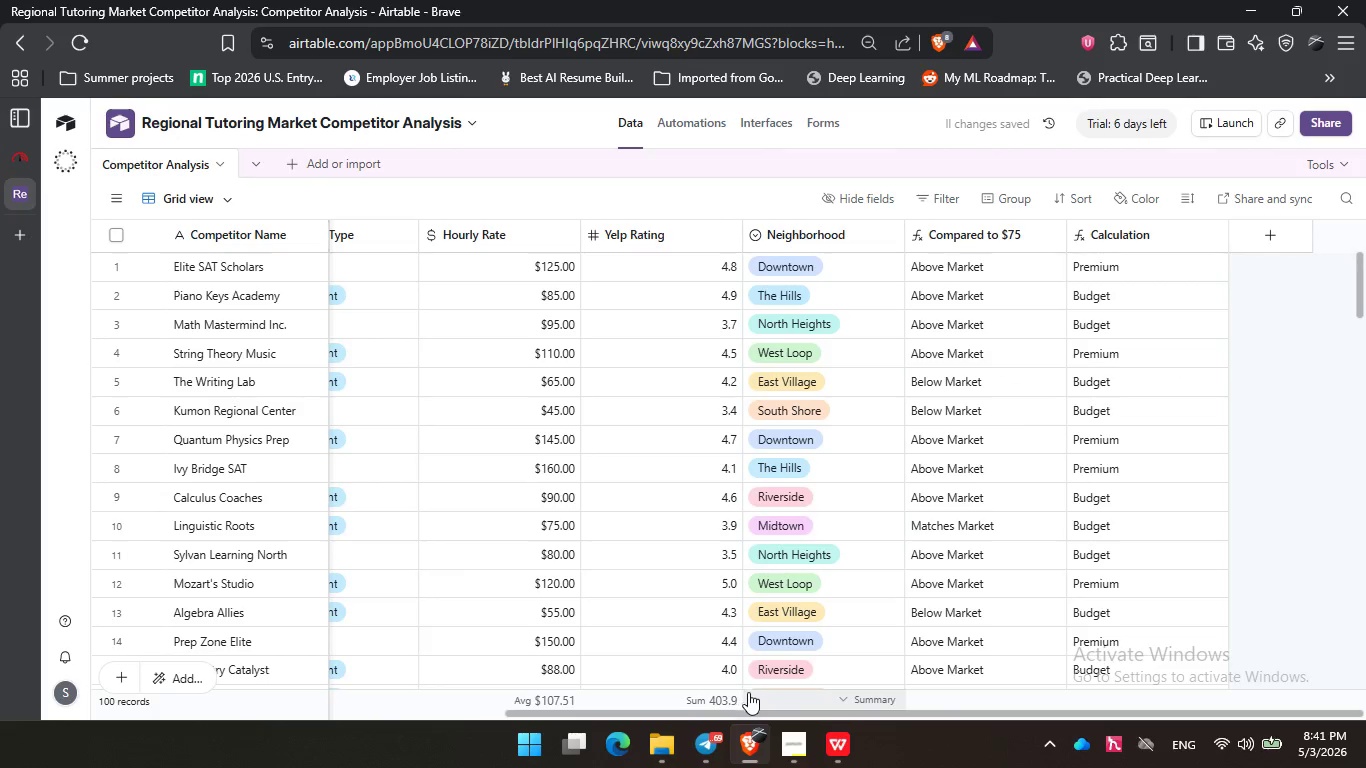 
mouse_move([703, 690])
 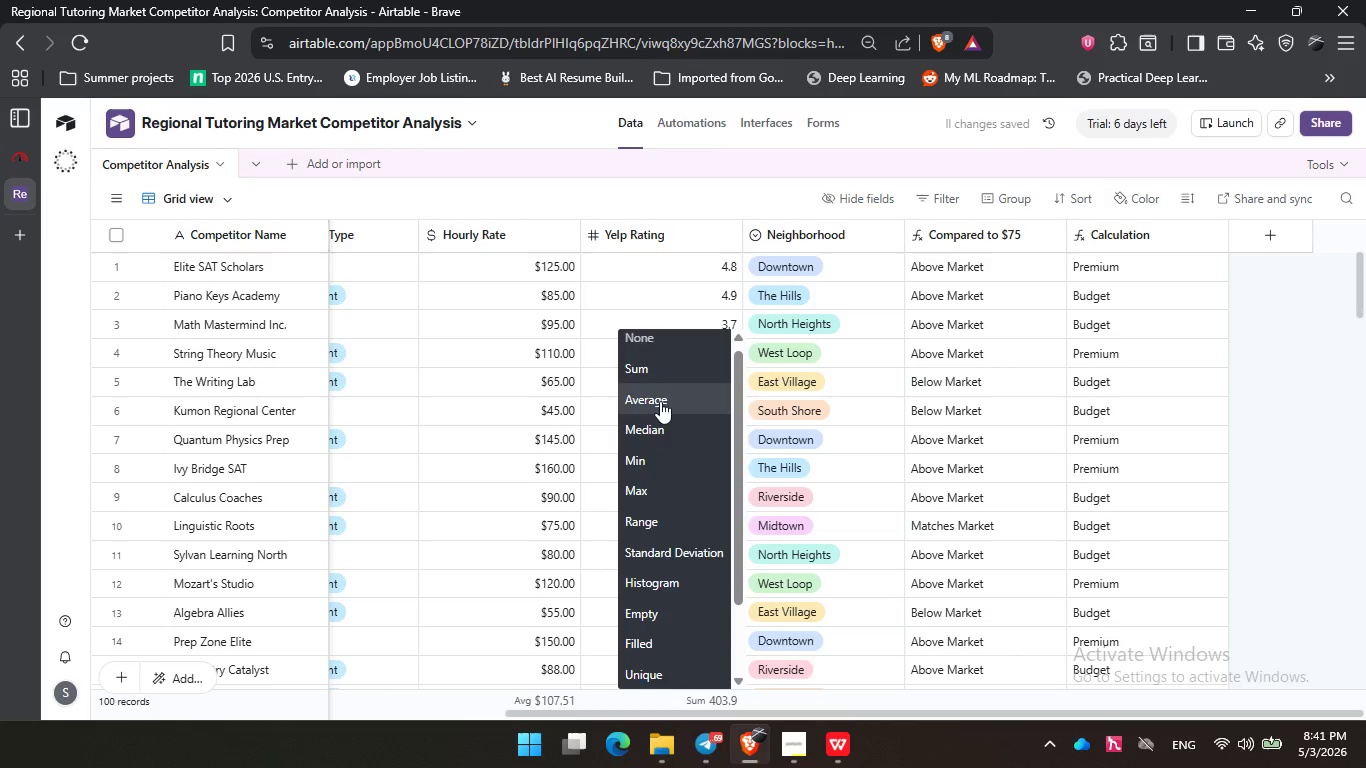 
left_click([660, 401])
 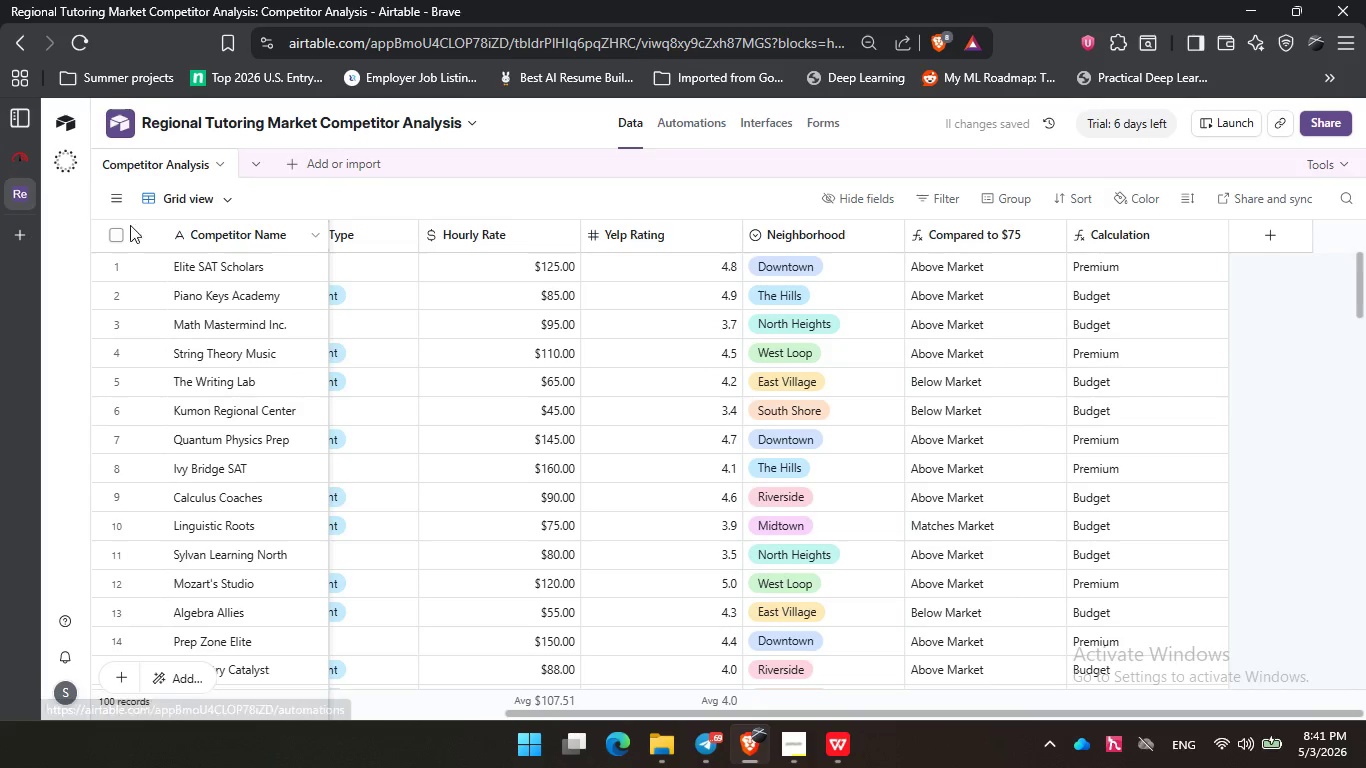 
wait(5.98)
 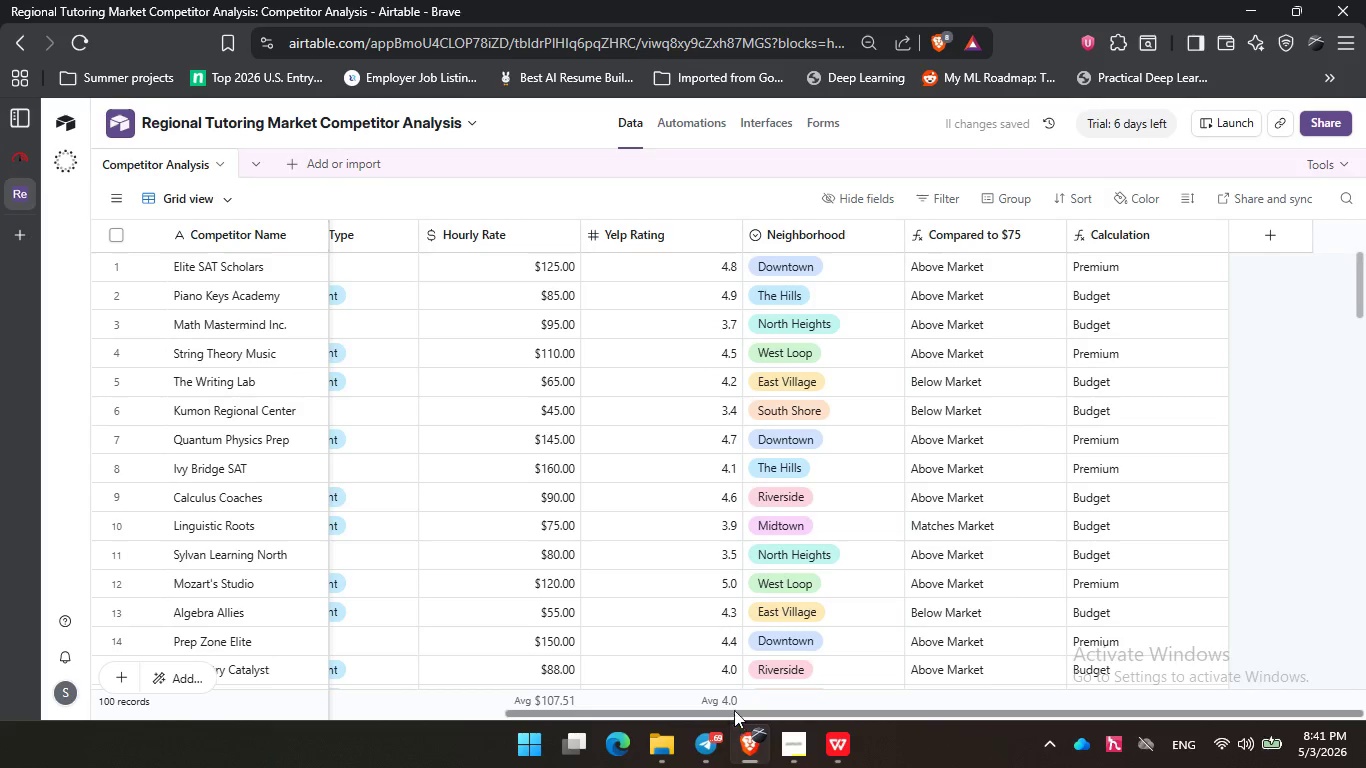 
left_click([227, 392])
 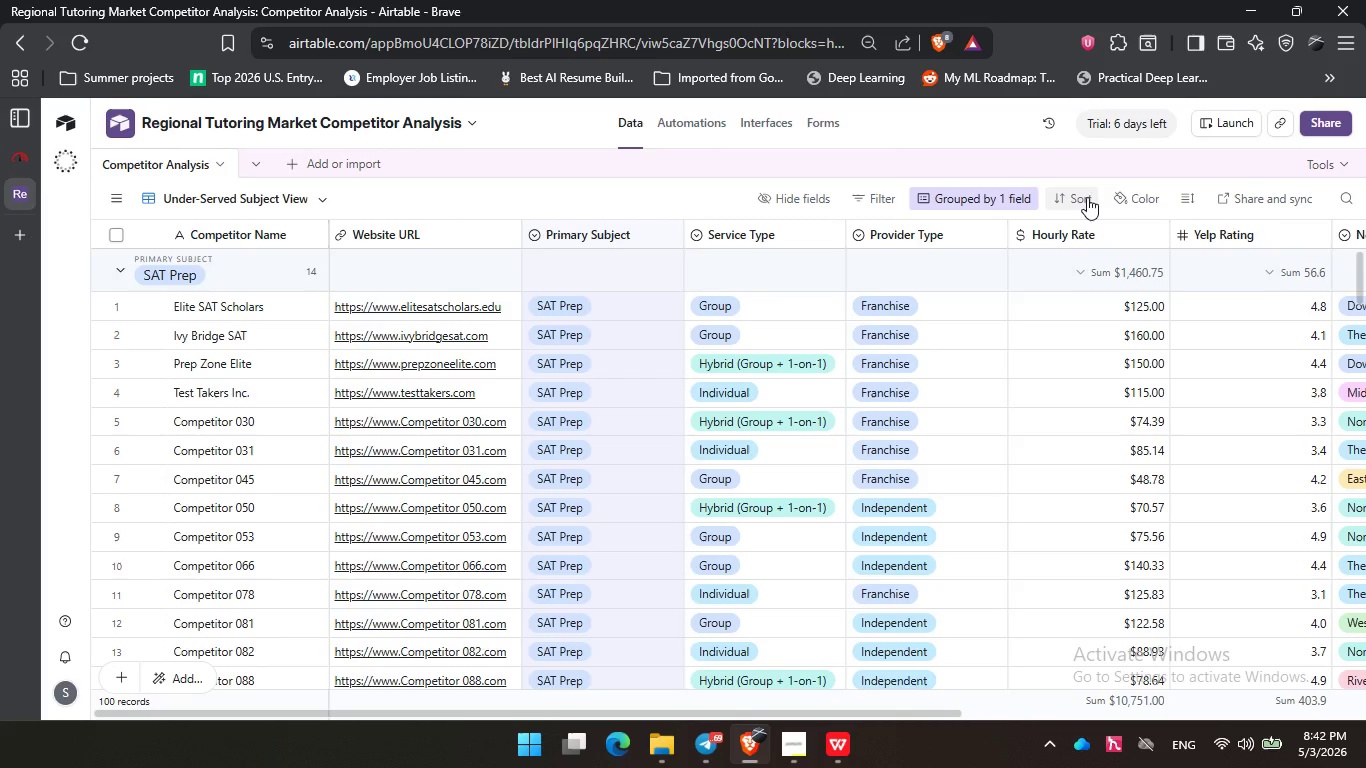 
left_click([883, 199])
 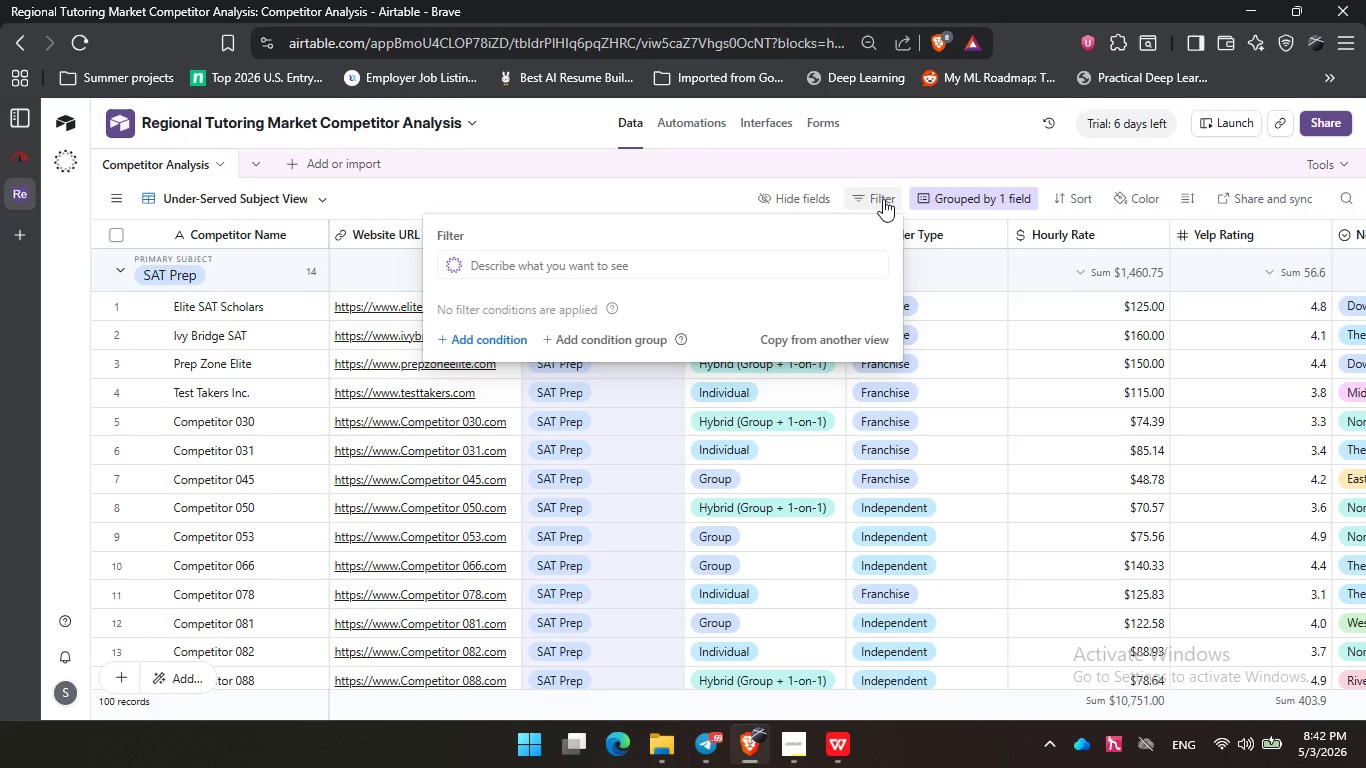 
wait(7.69)
 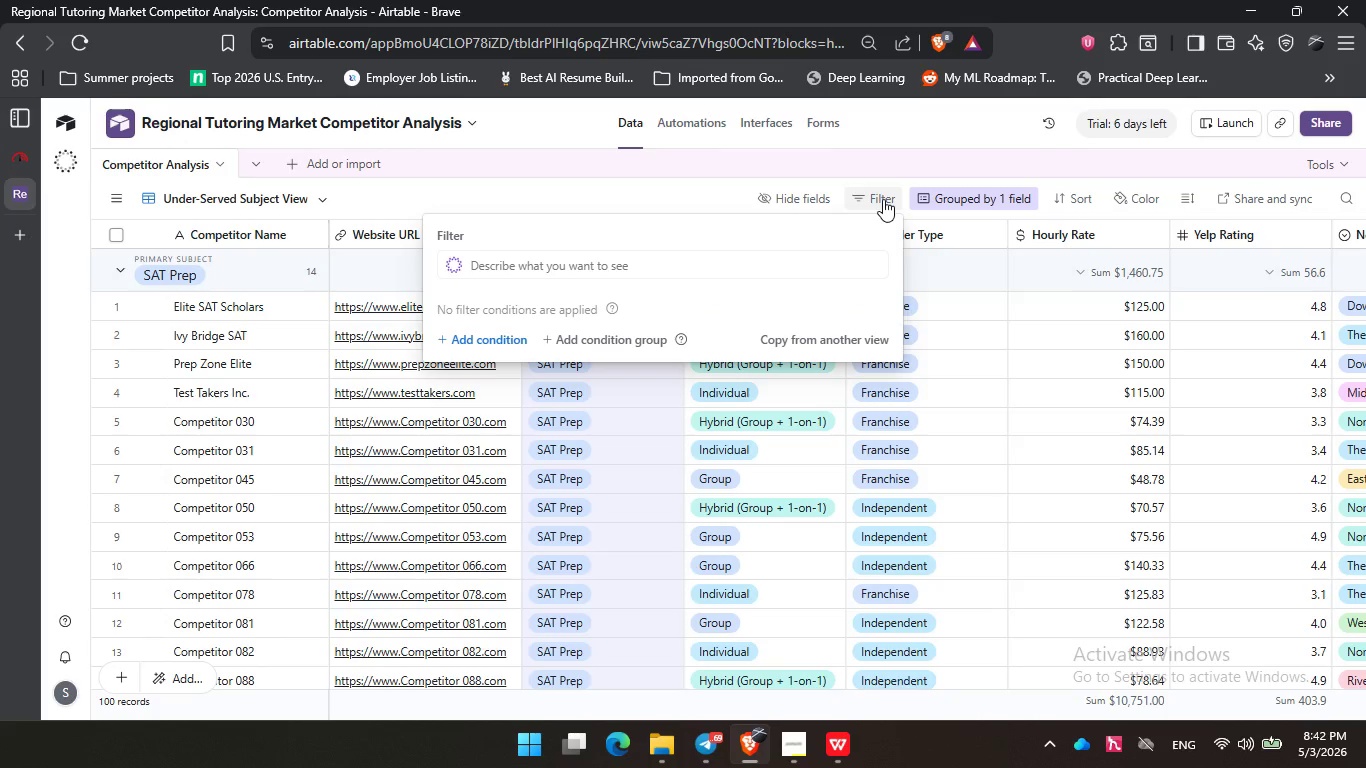 
left_click([509, 345])
 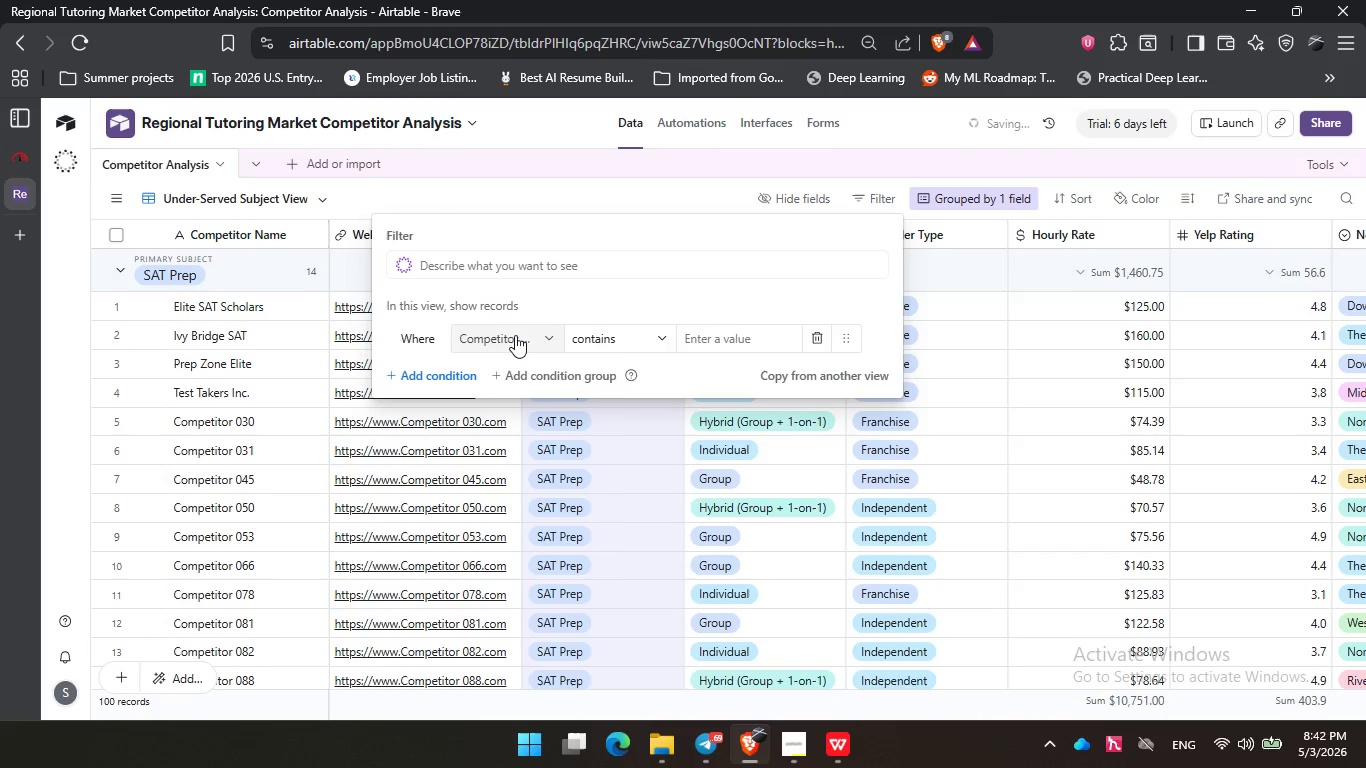 
left_click([515, 335])
 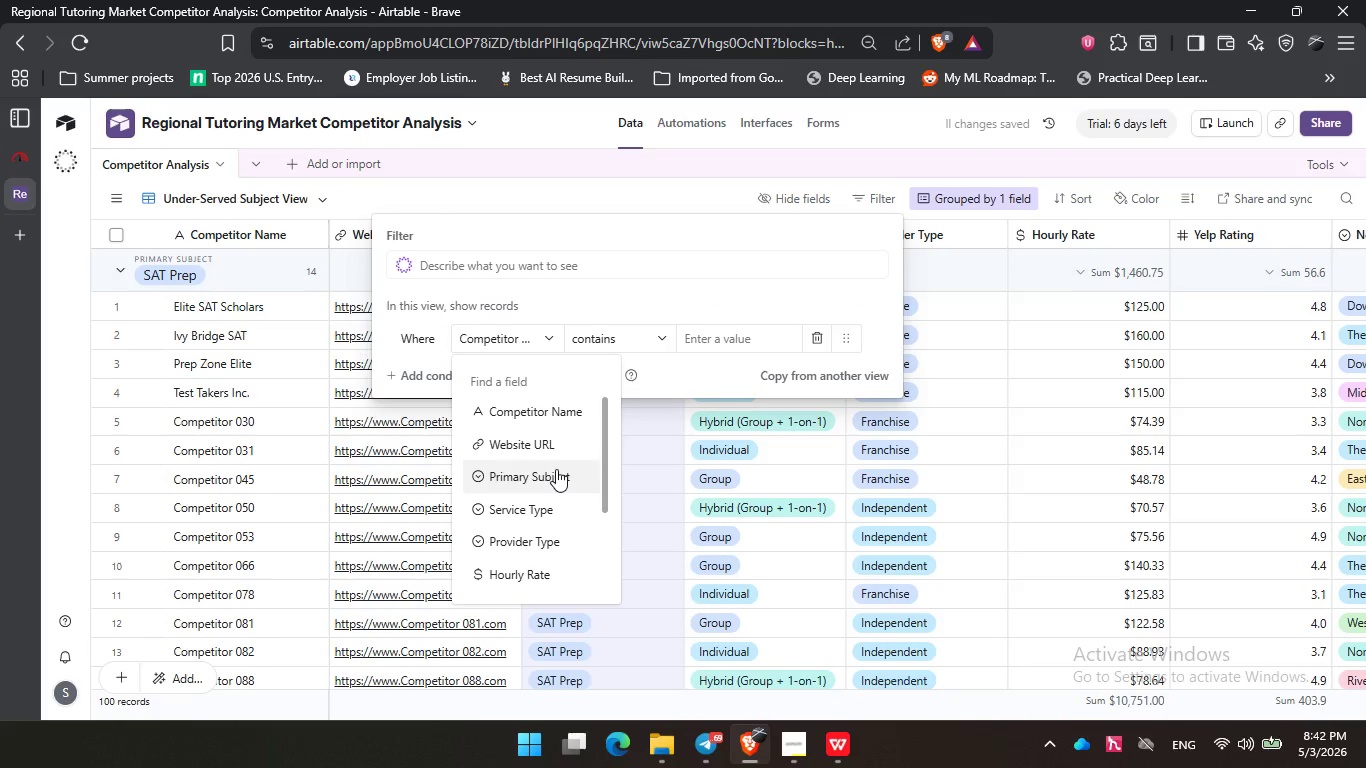 
scroll: coordinate [556, 469], scroll_direction: down, amount: 2.0
 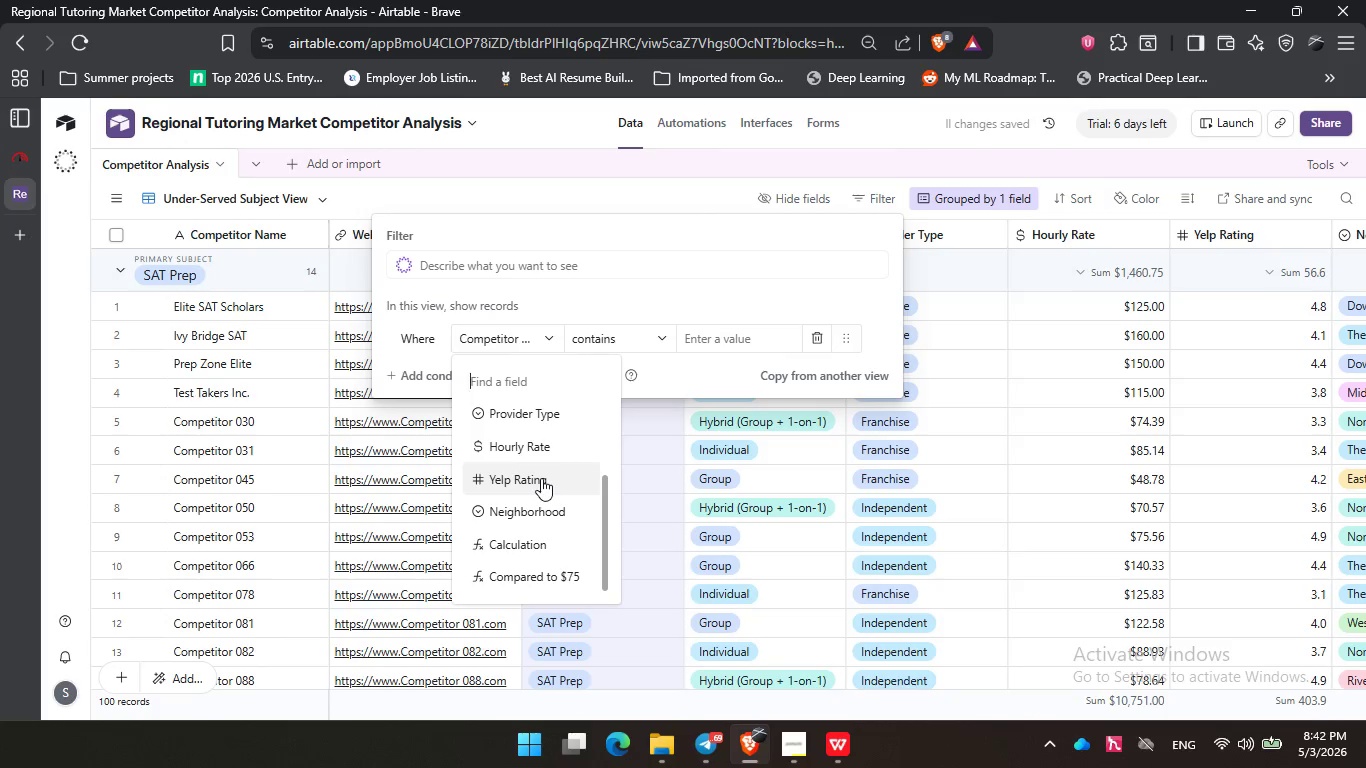 
left_click([541, 478])
 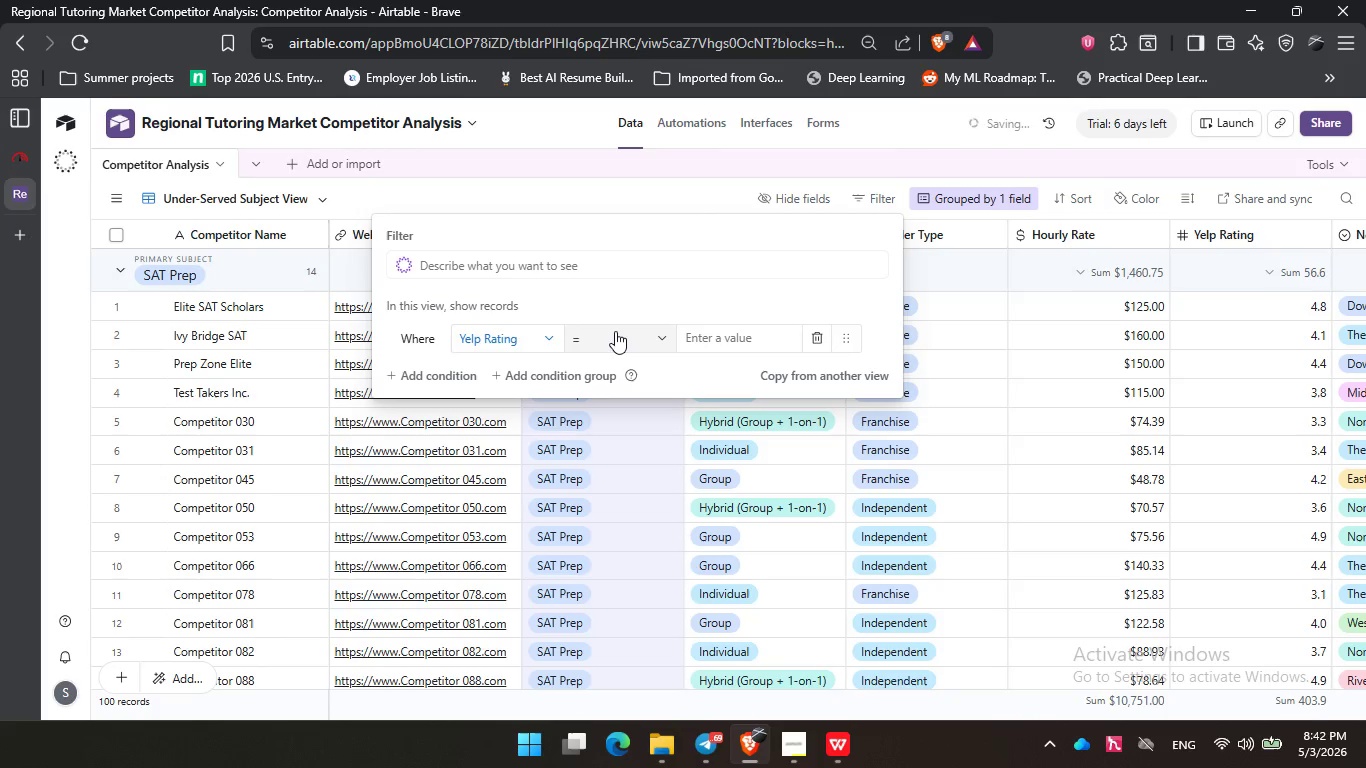 
left_click([615, 331])
 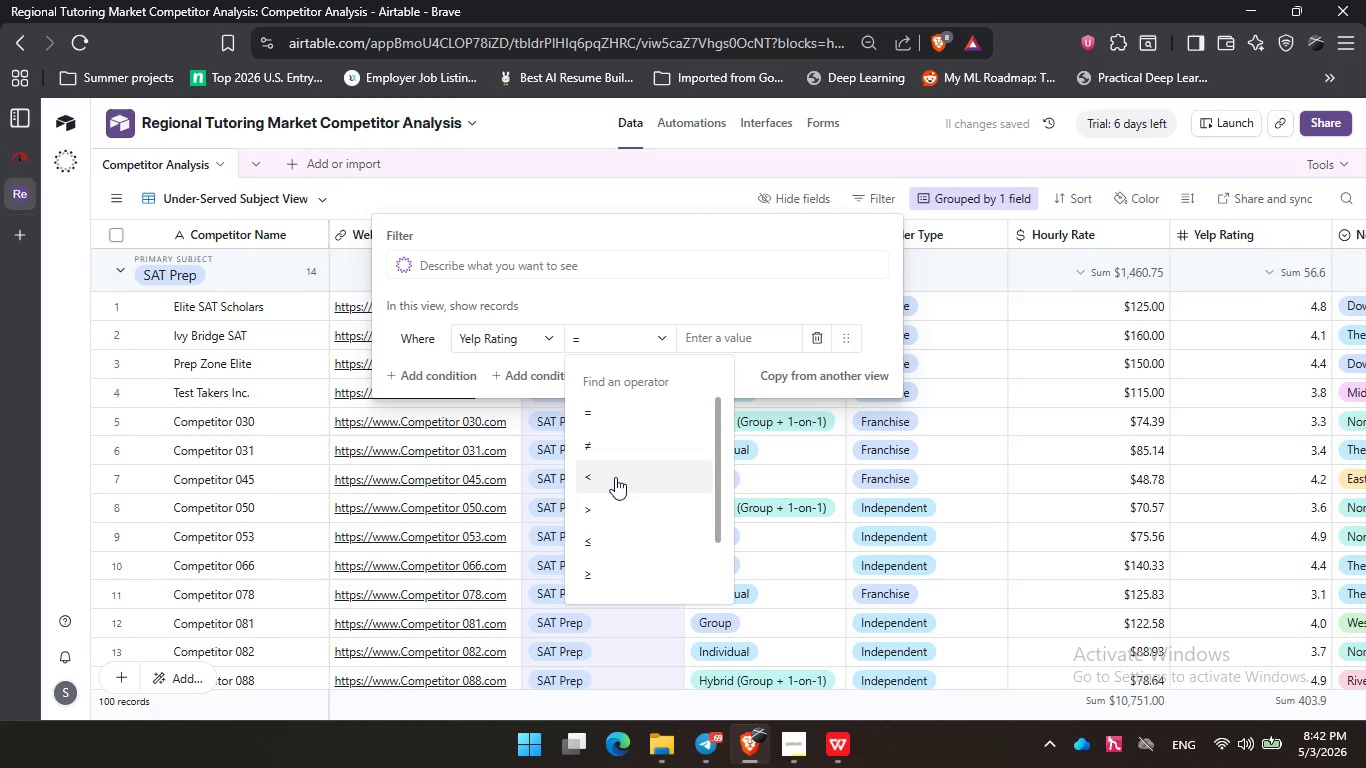 
left_click([615, 477])
 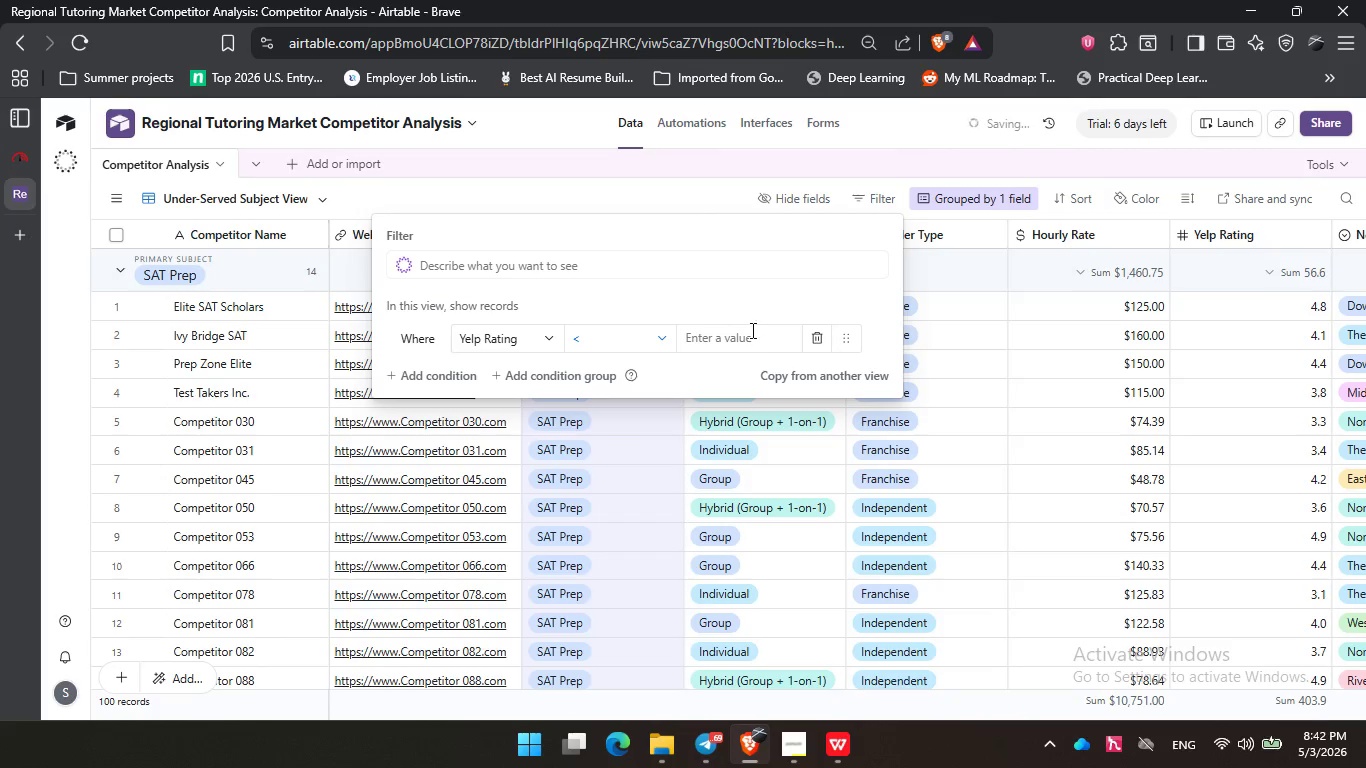 
left_click([751, 329])
 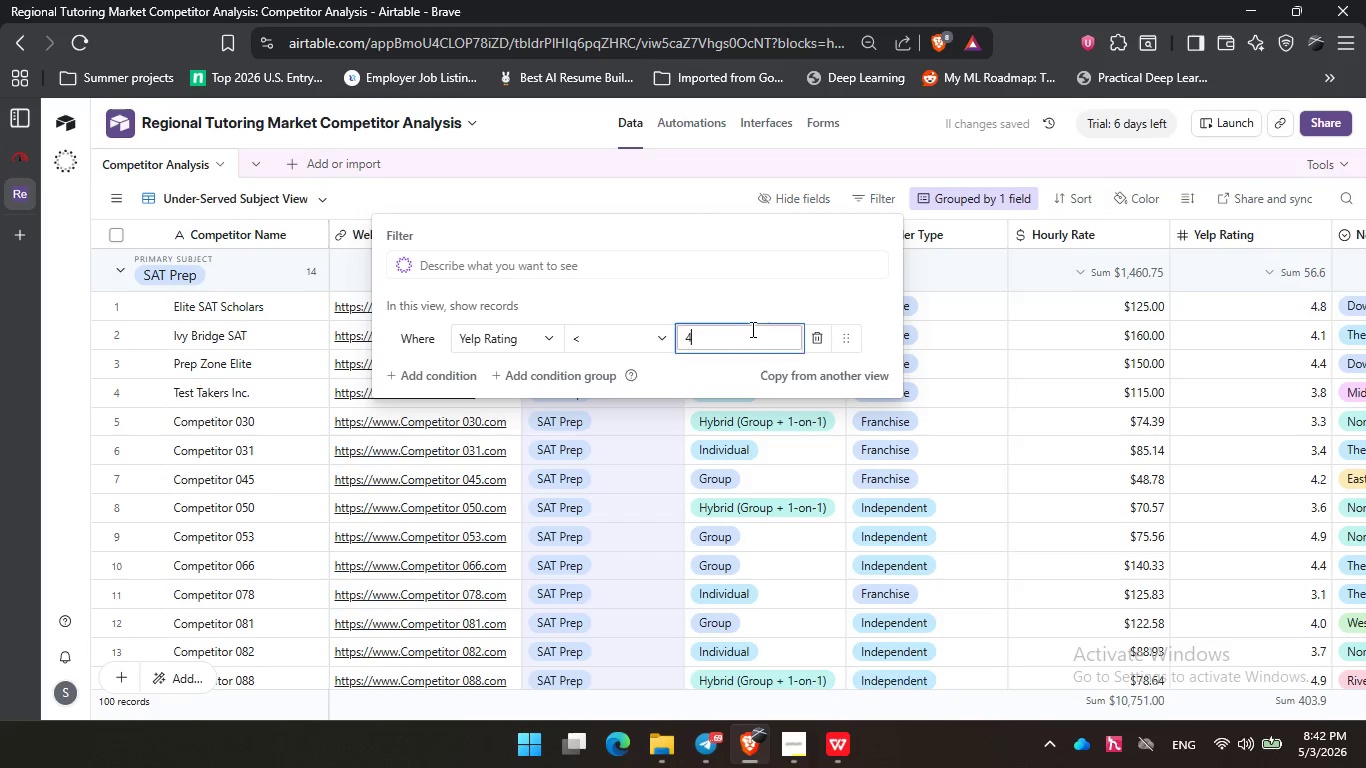 
key(Numpad4)
 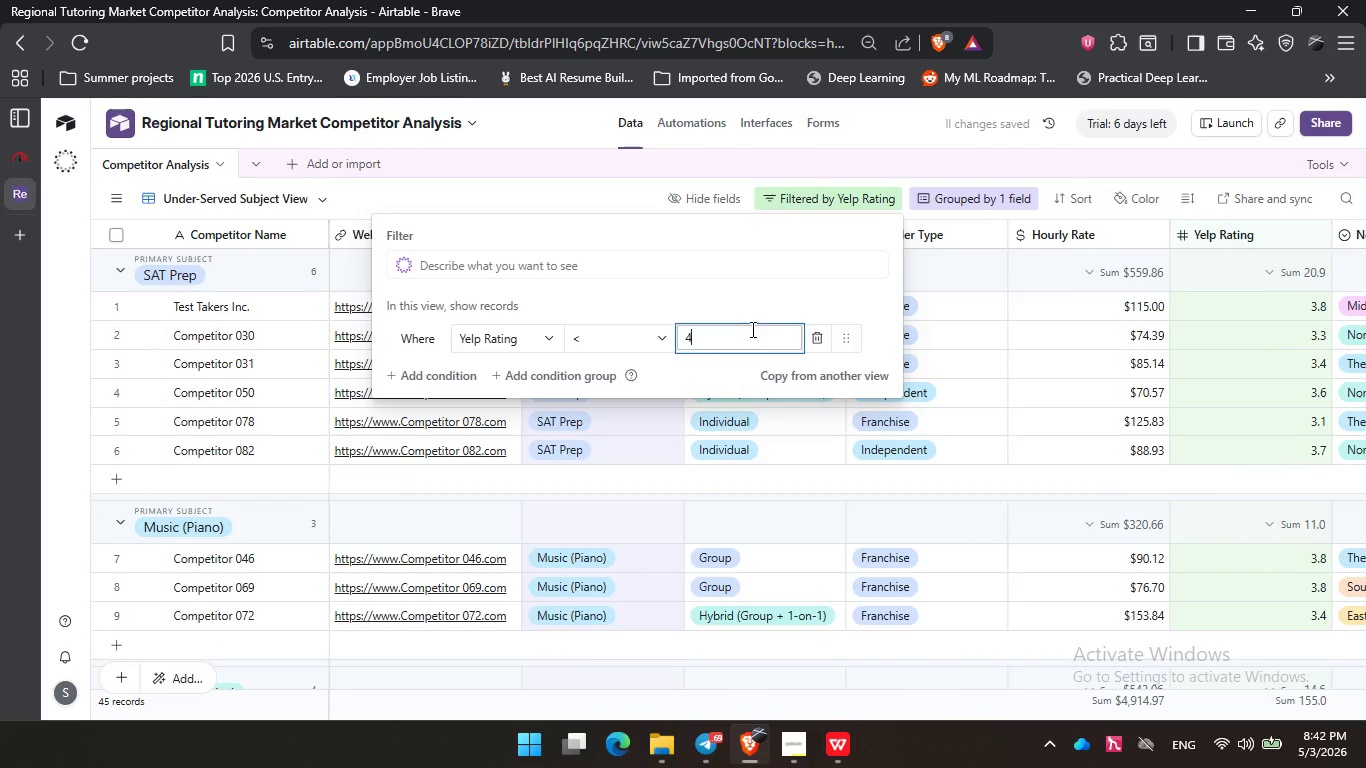 
left_click([735, 294])
 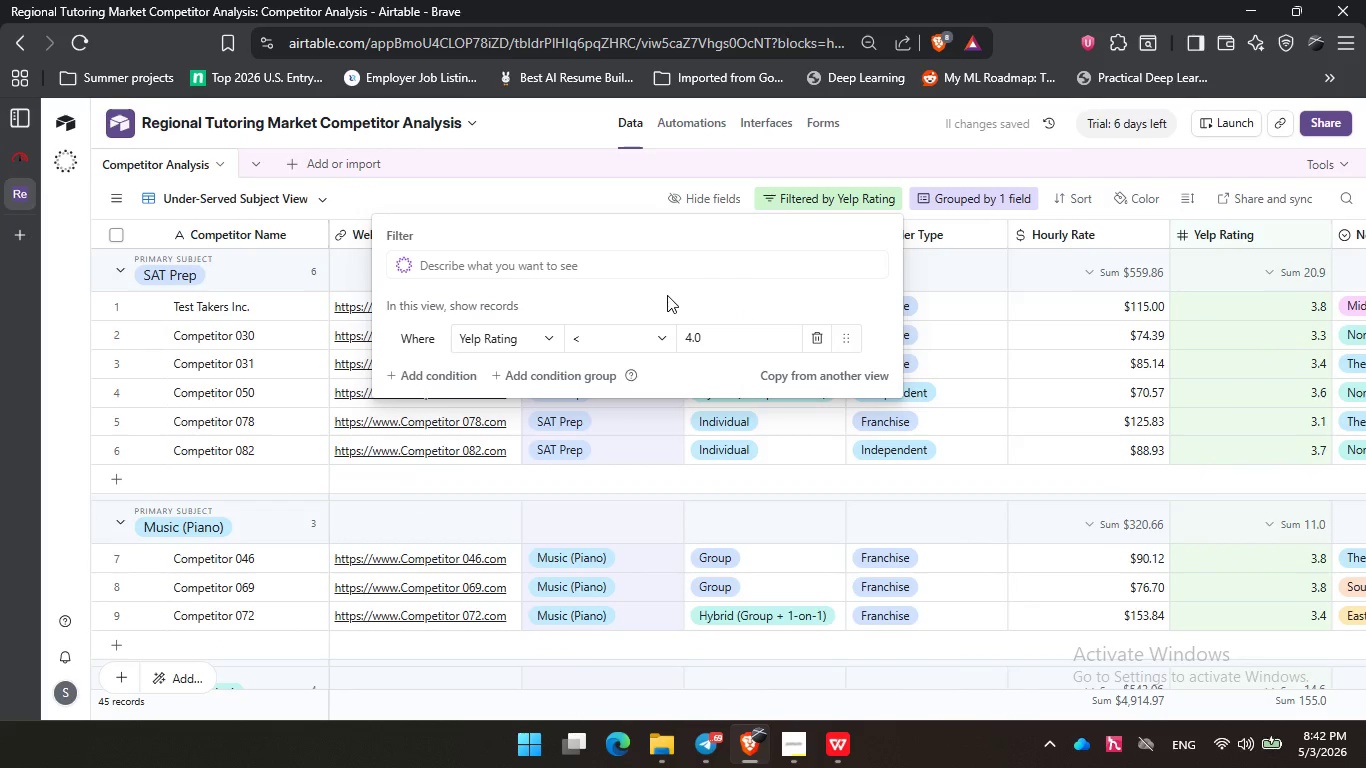 
left_click([668, 295])
 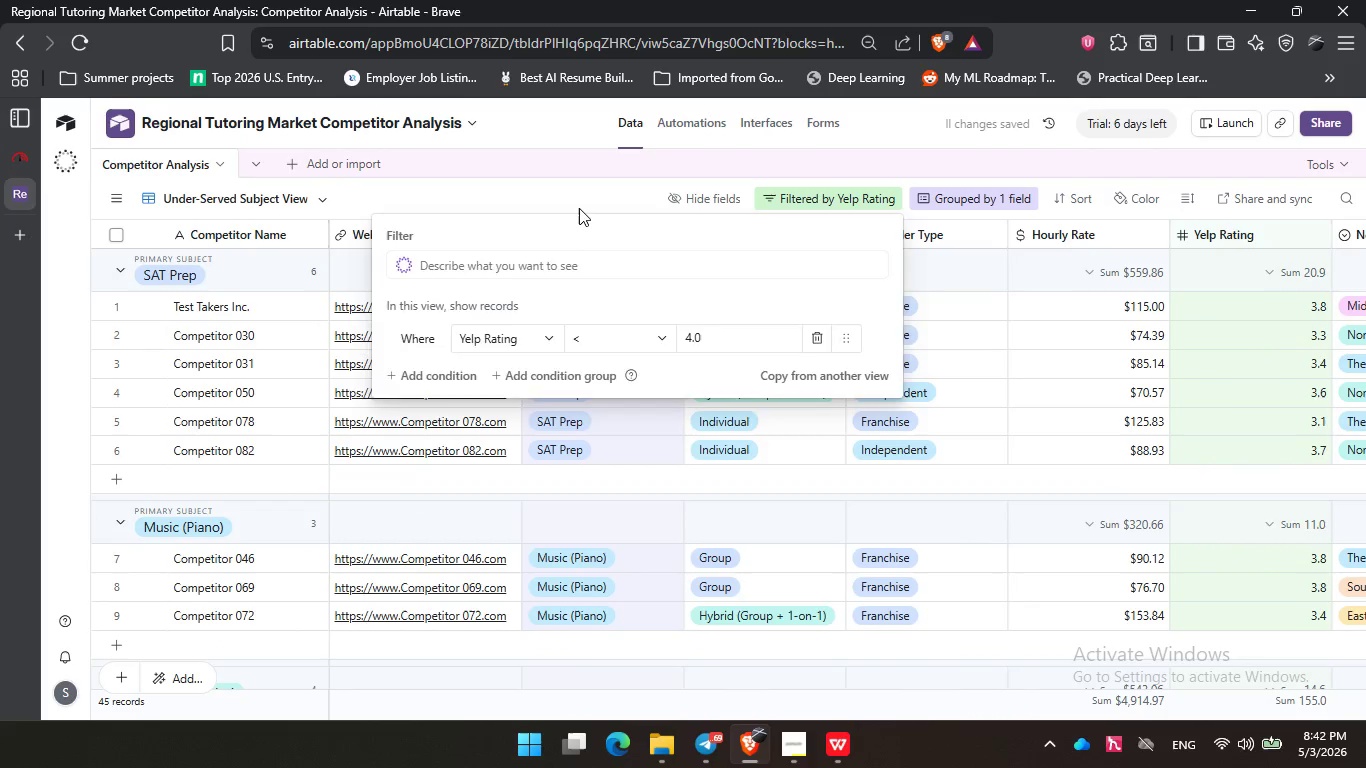 
left_click([579, 208])
 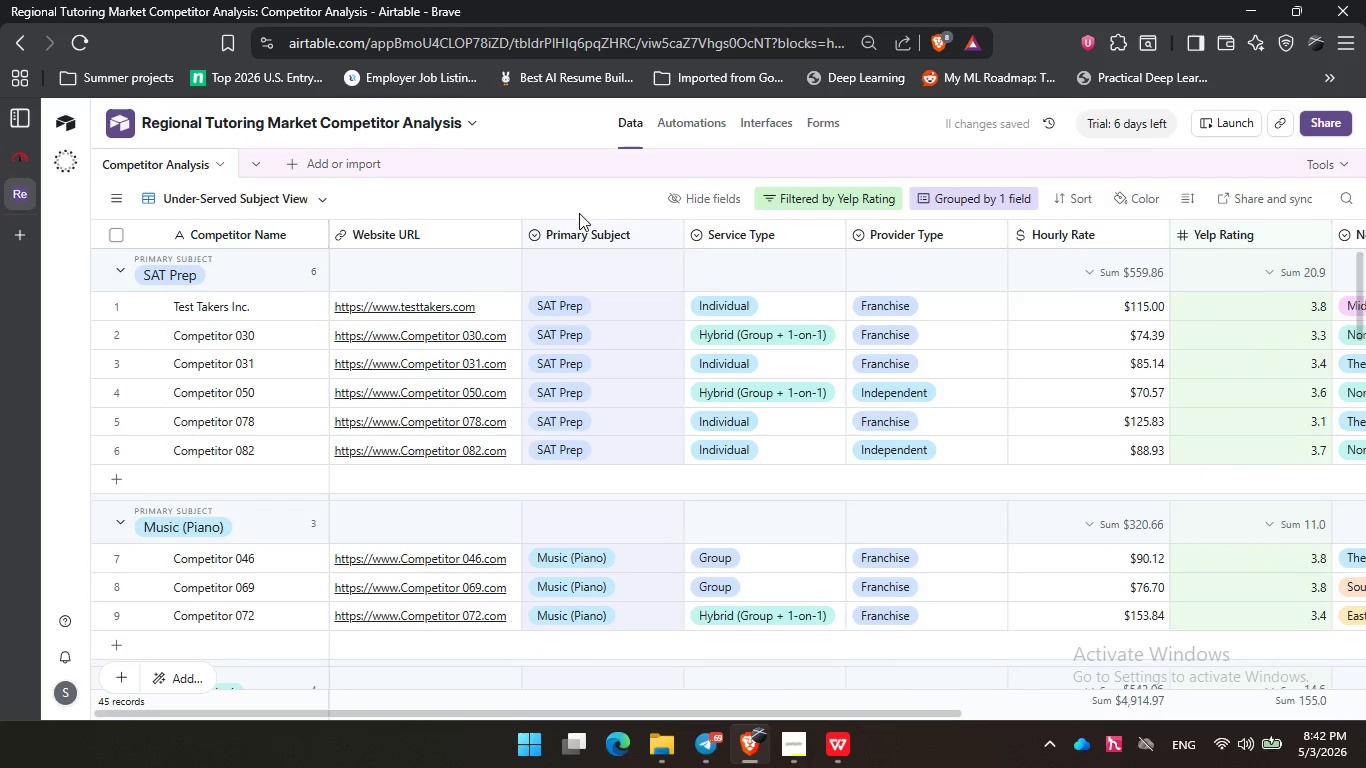 
mouse_move([596, 352])
 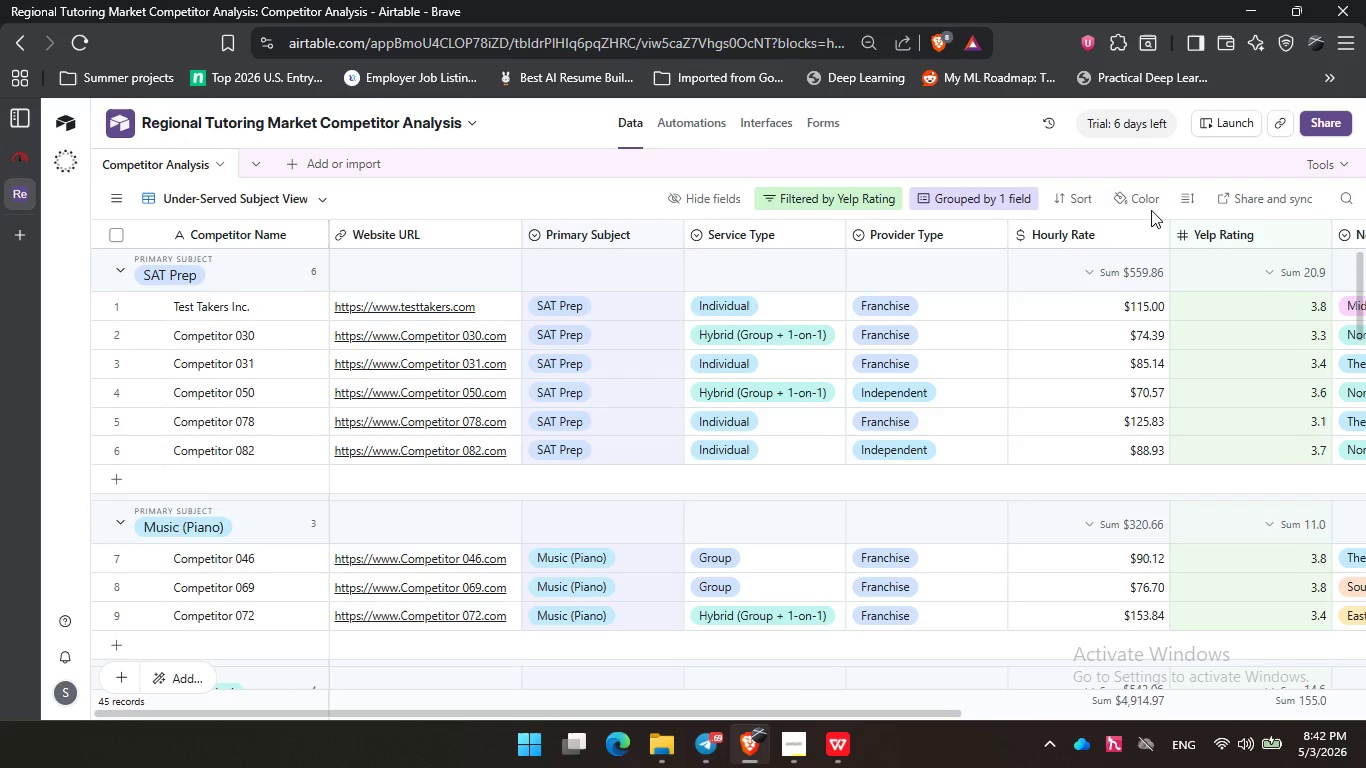 
left_click([1125, 201])
 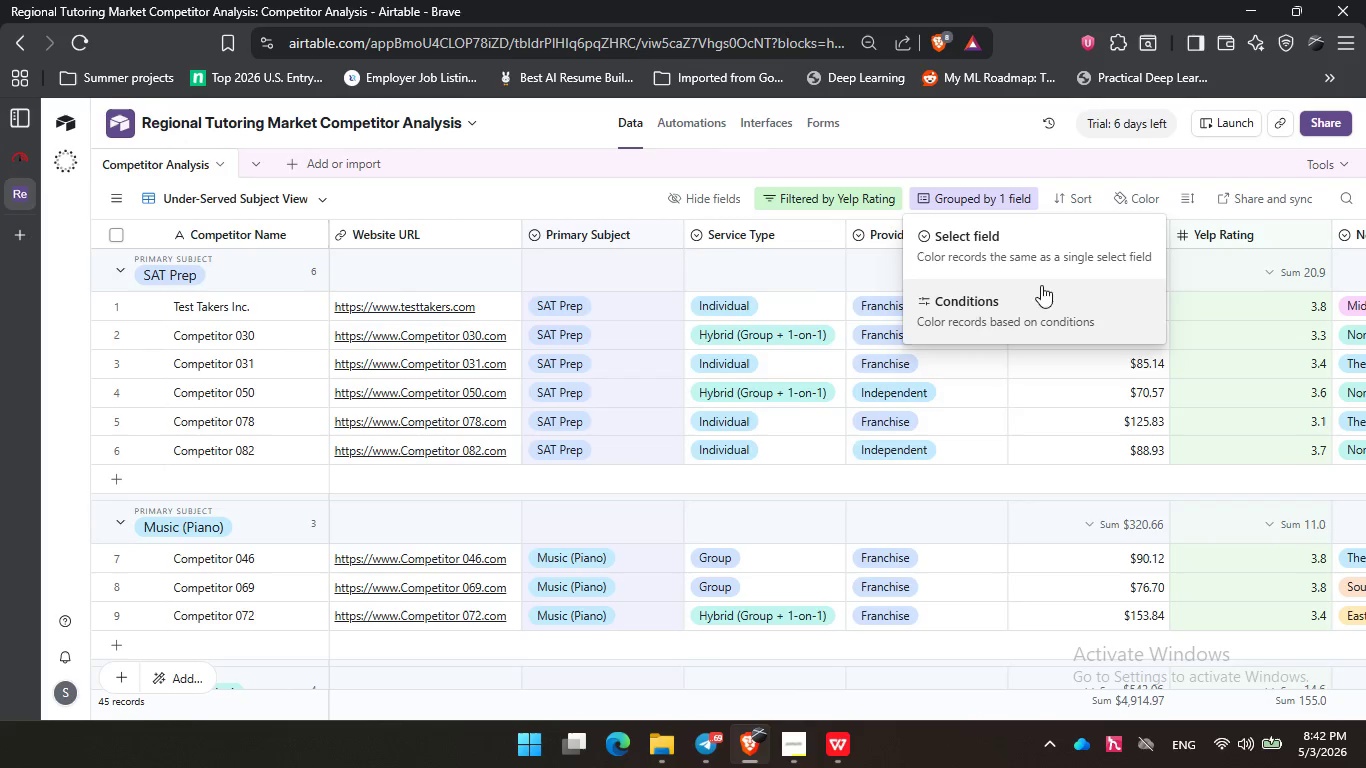 
left_click([1038, 297])
 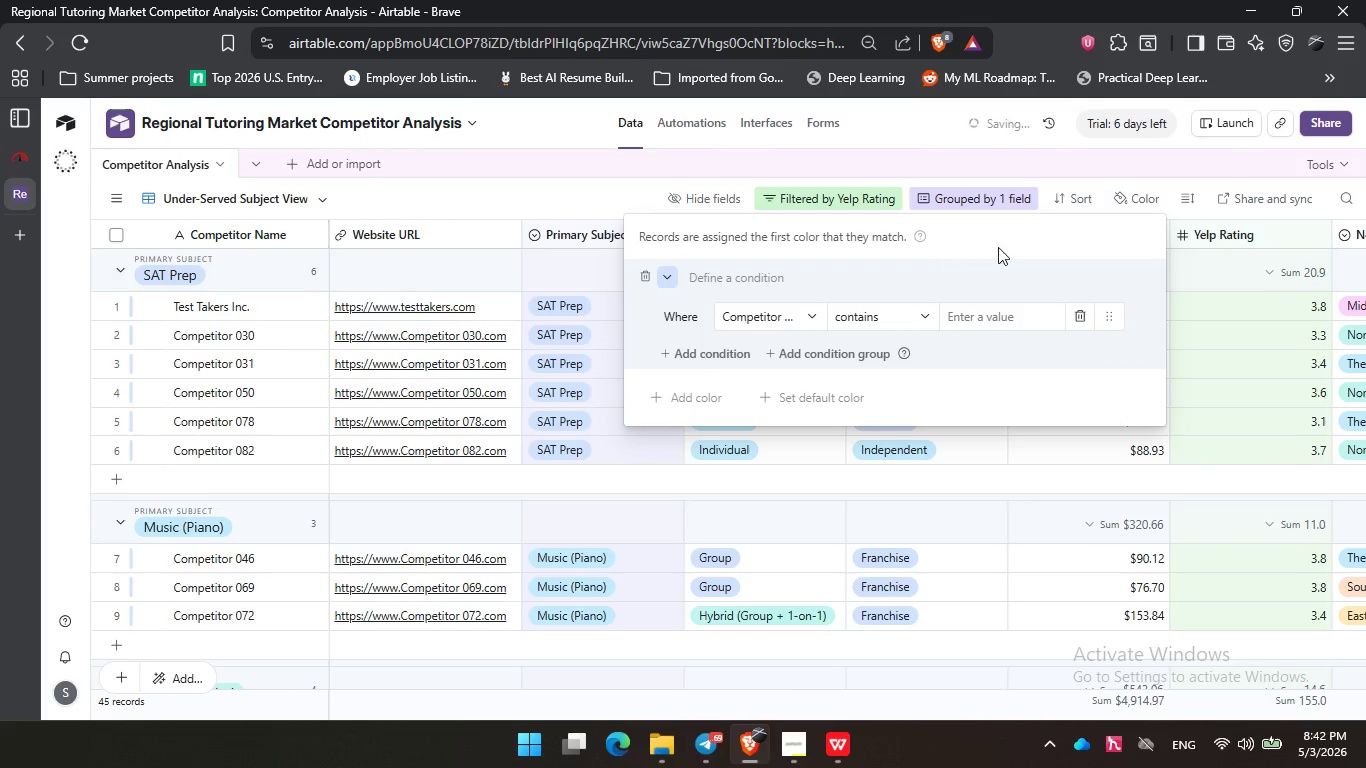 
left_click([1060, 194])
 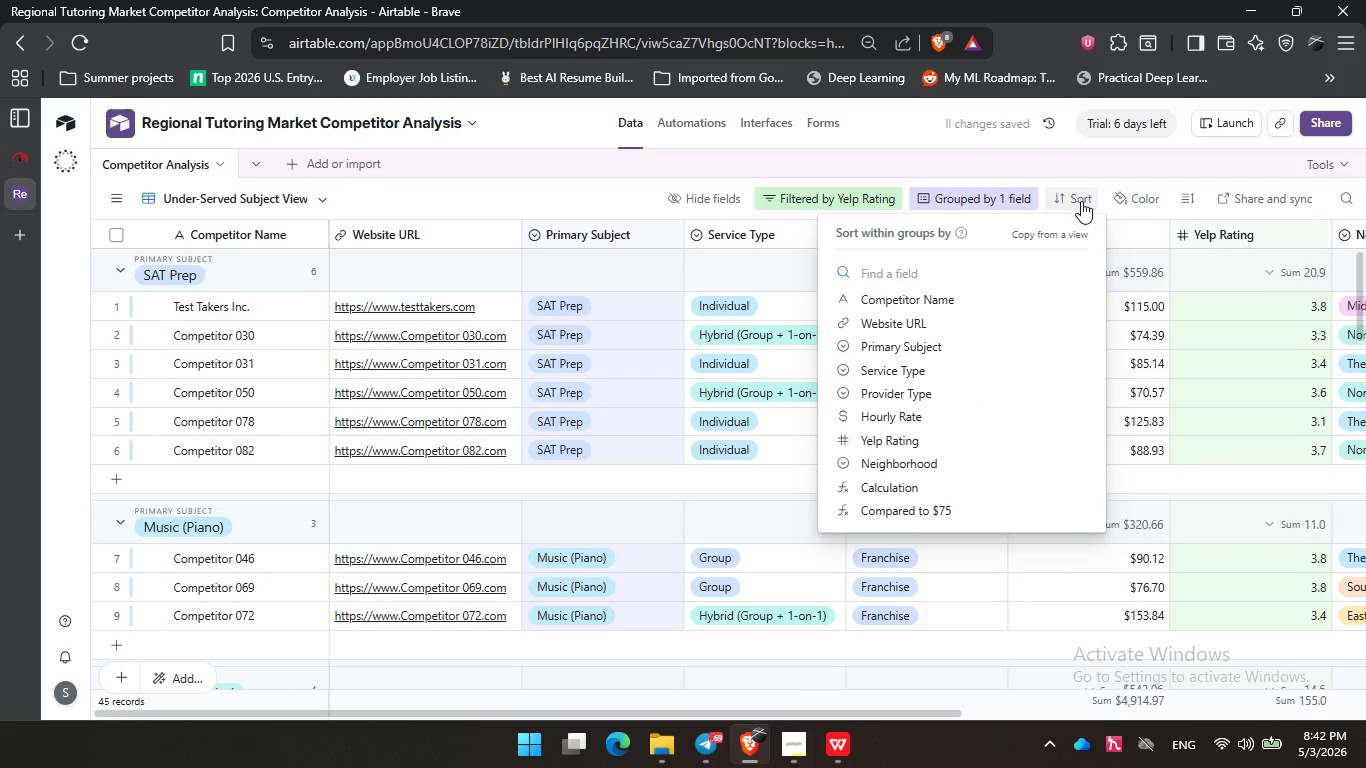 
left_click([1131, 202])
 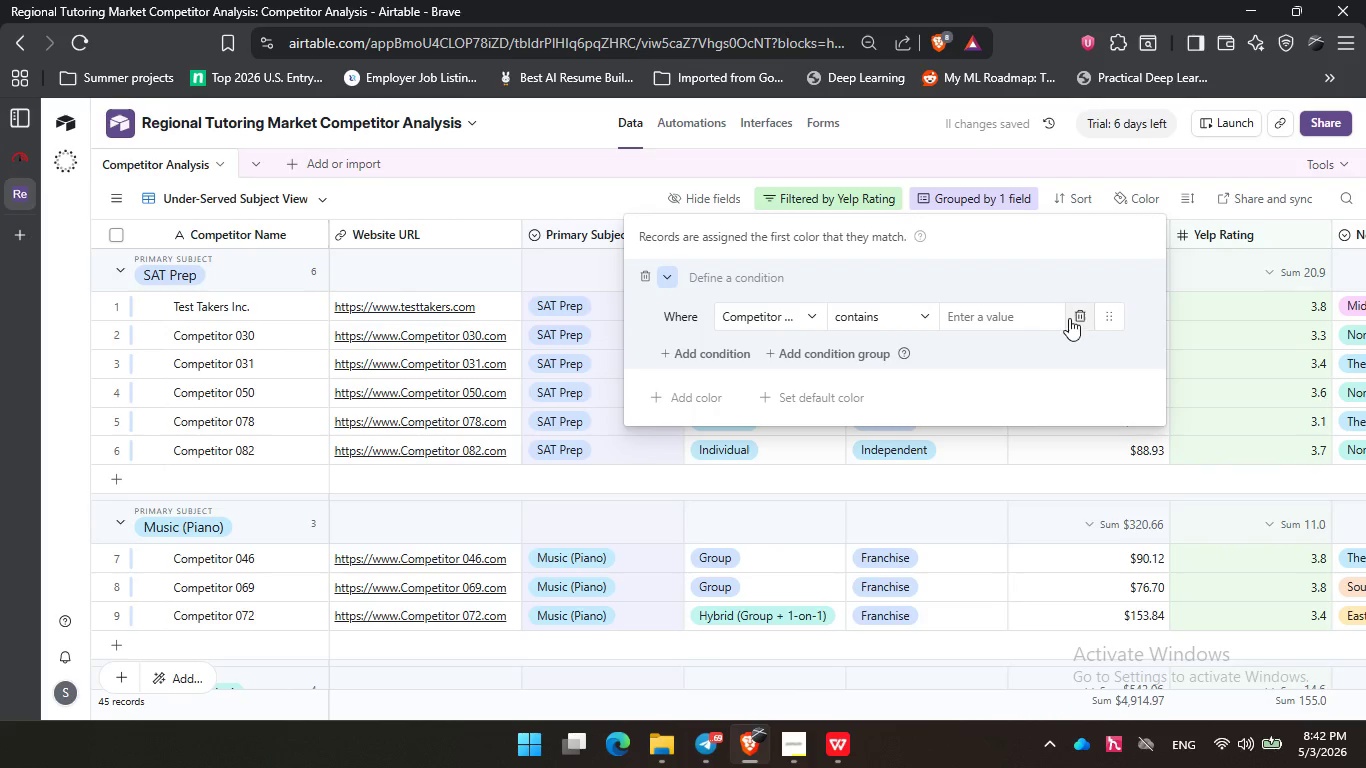 
left_click([1082, 323])
 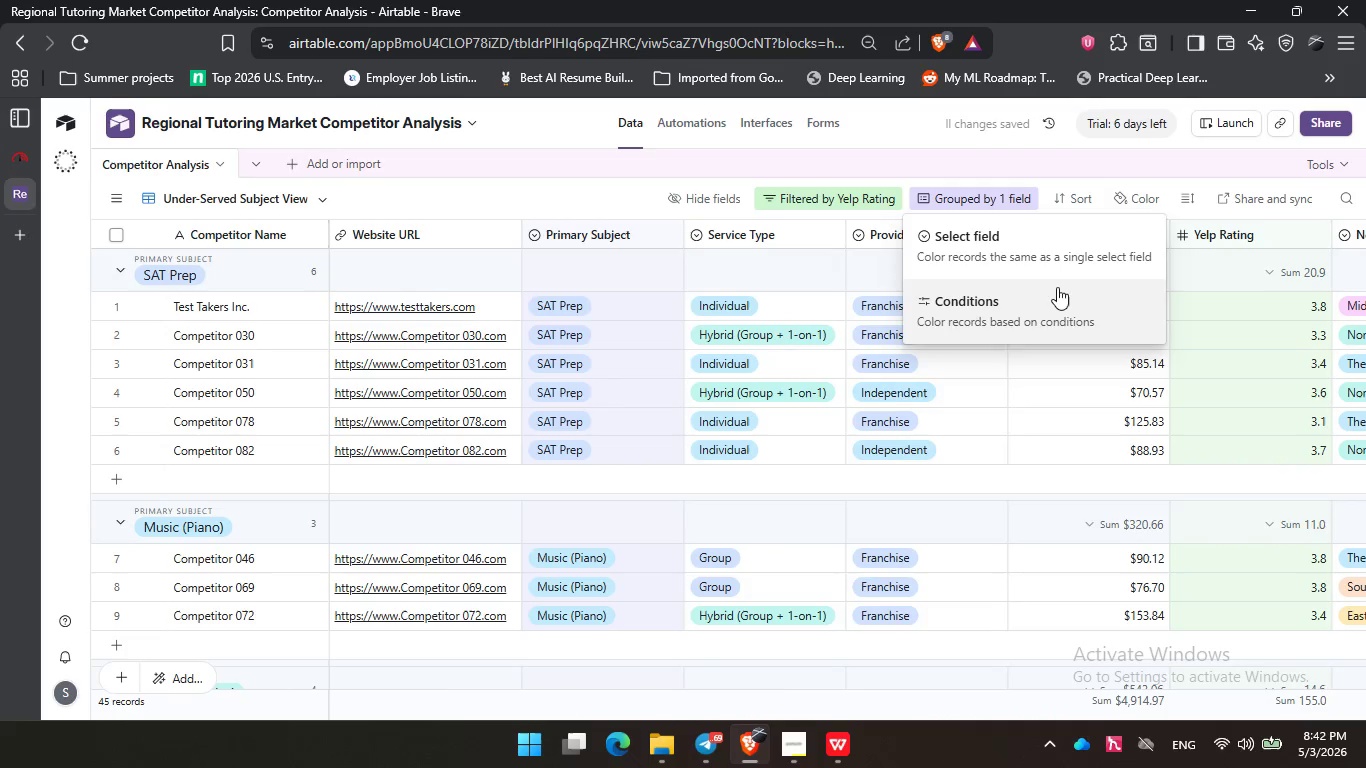 
left_click([1058, 261])
 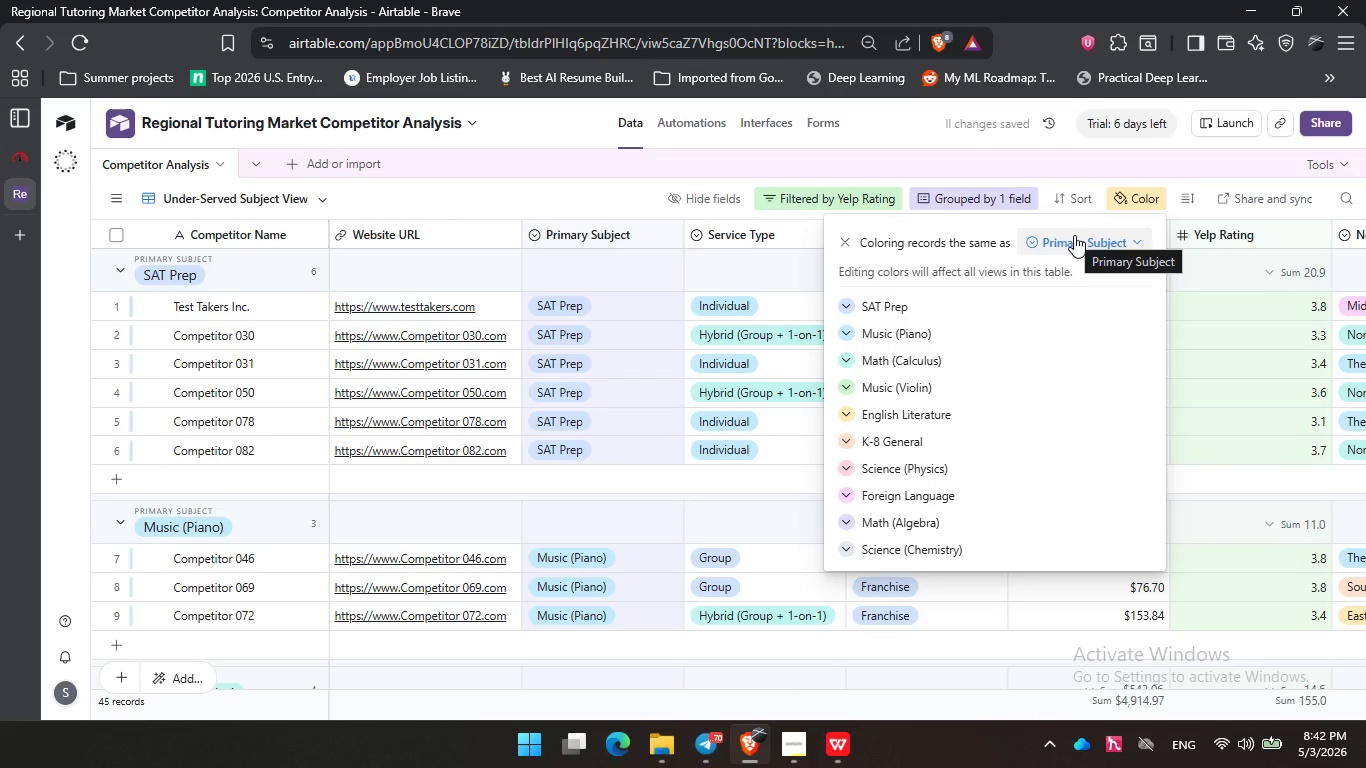 
left_click([1075, 239])
 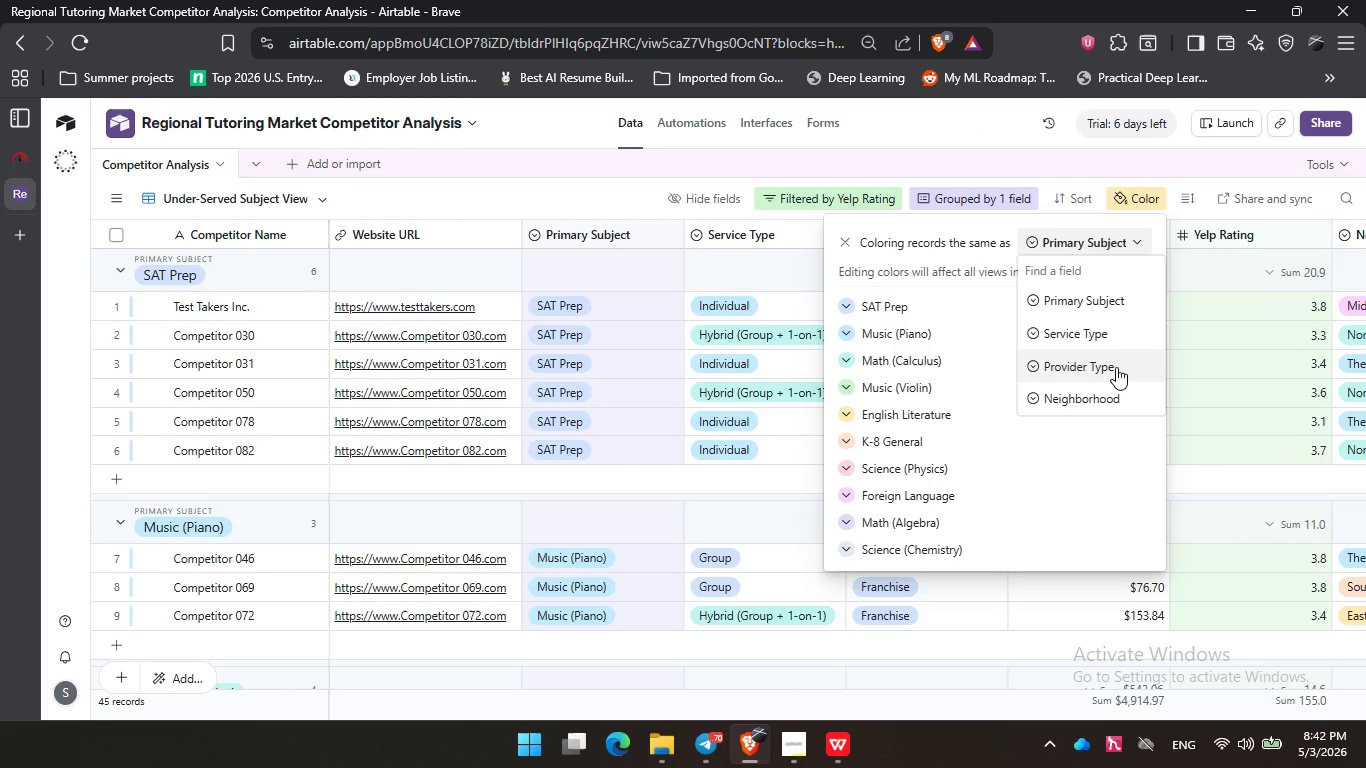 
wait(7.91)
 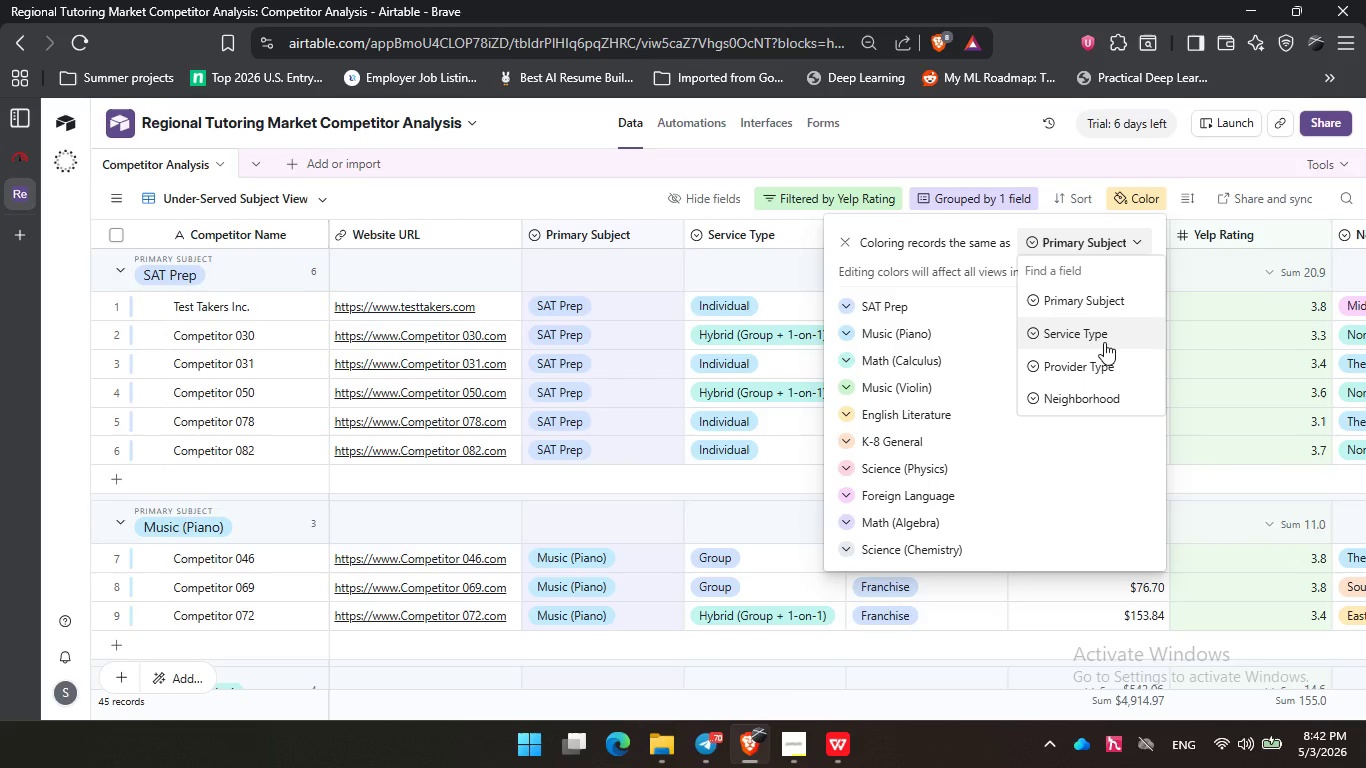 
left_click([1117, 367])
 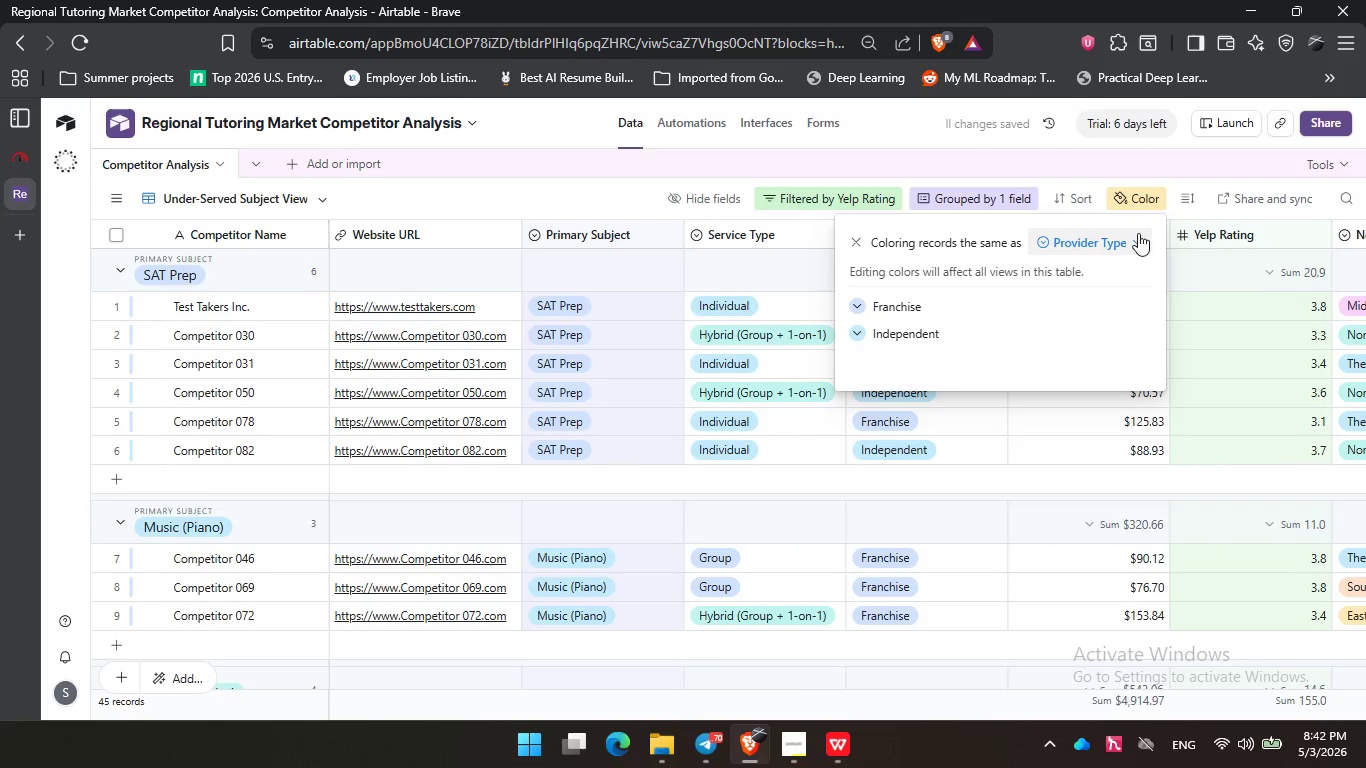 
left_click([1138, 233])
 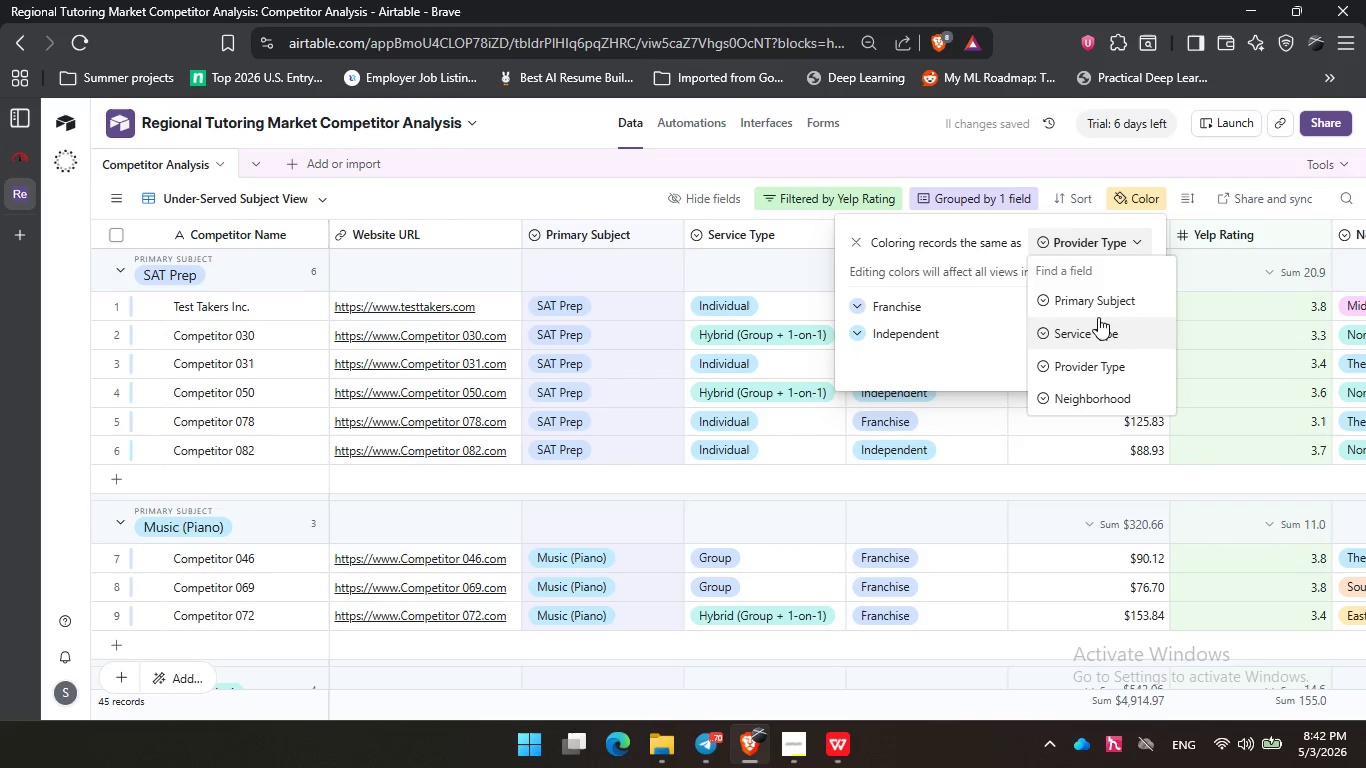 
left_click([1098, 317])
 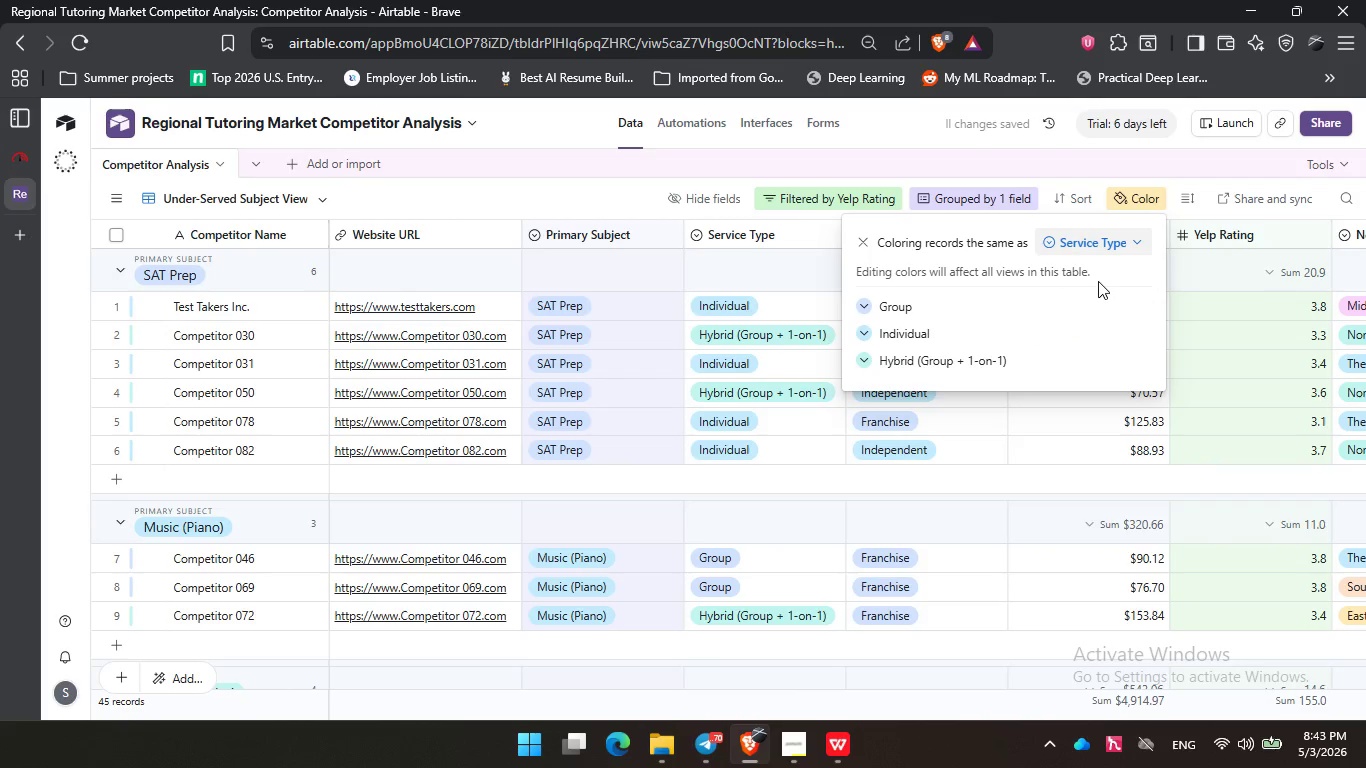 
left_click([1103, 241])
 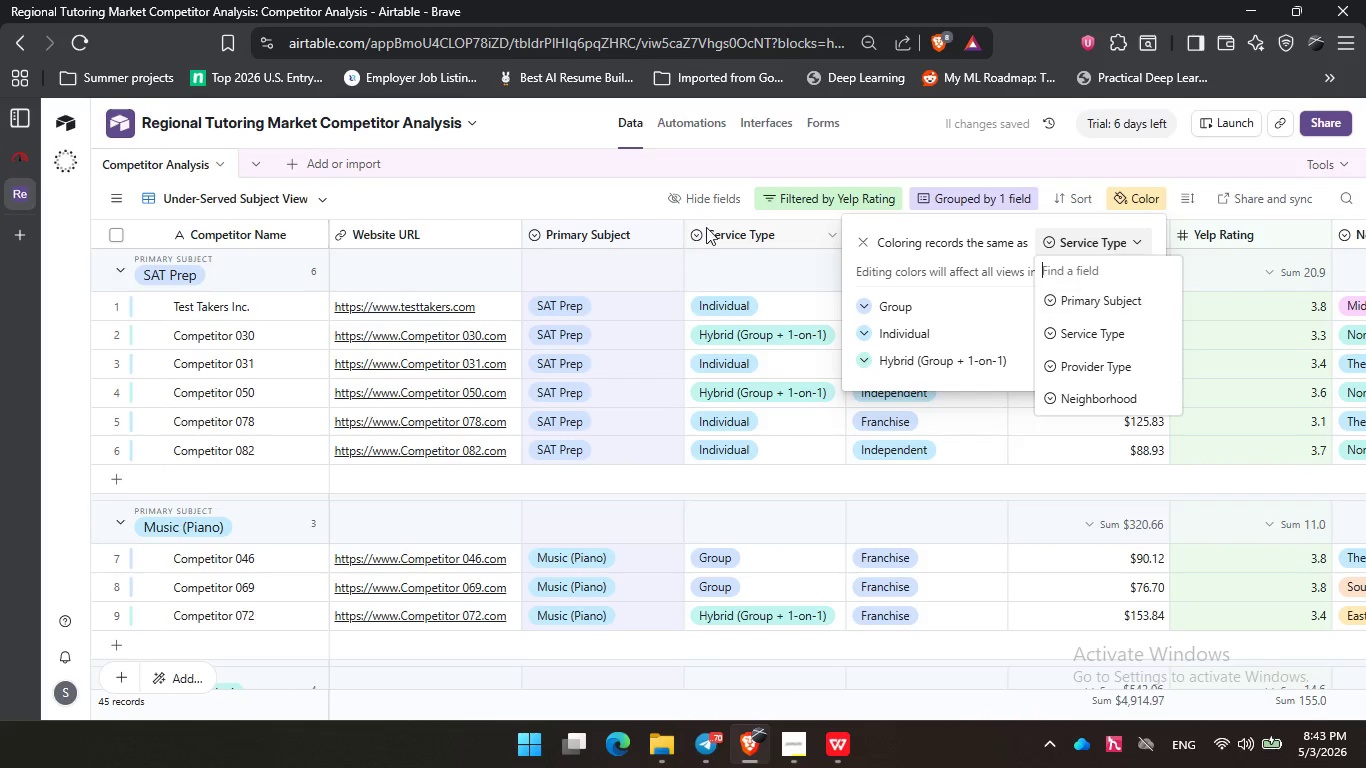 
left_click([589, 195])
 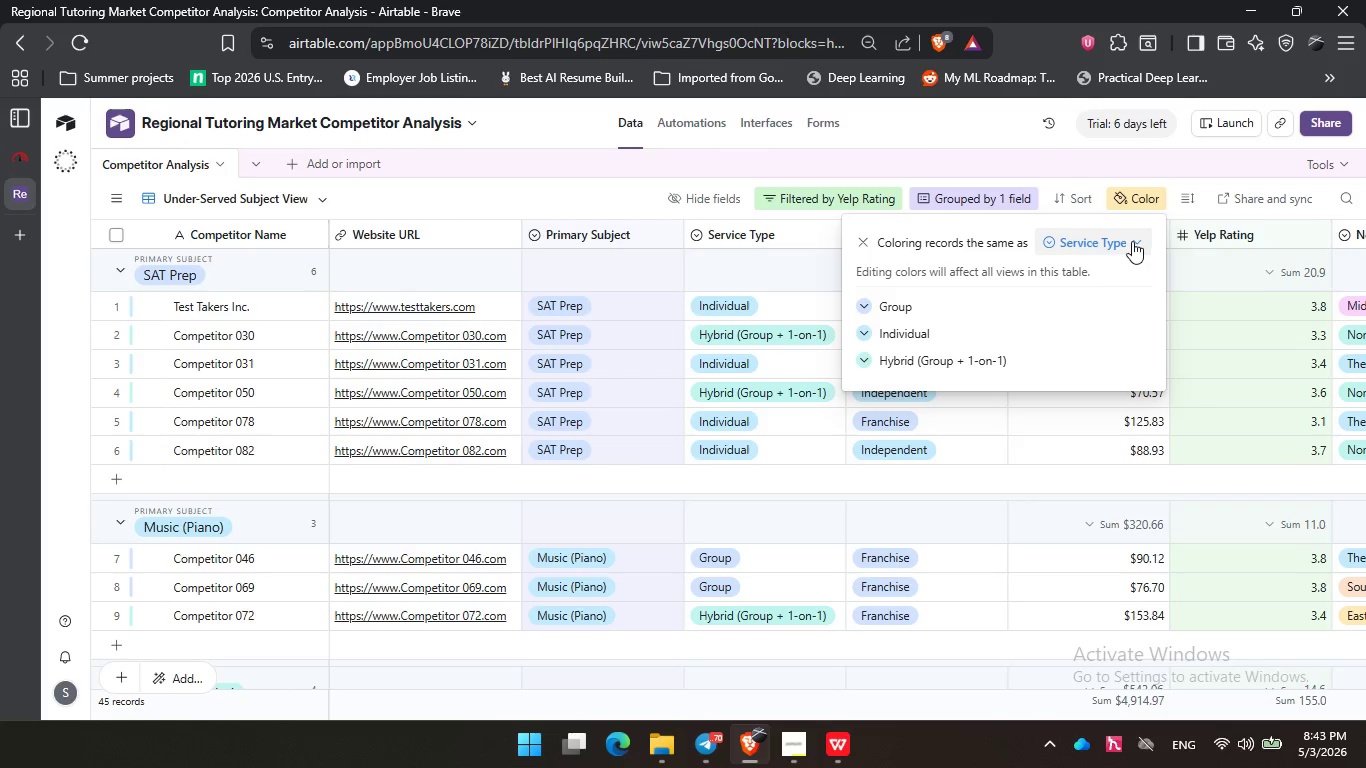 
left_click([866, 245])
 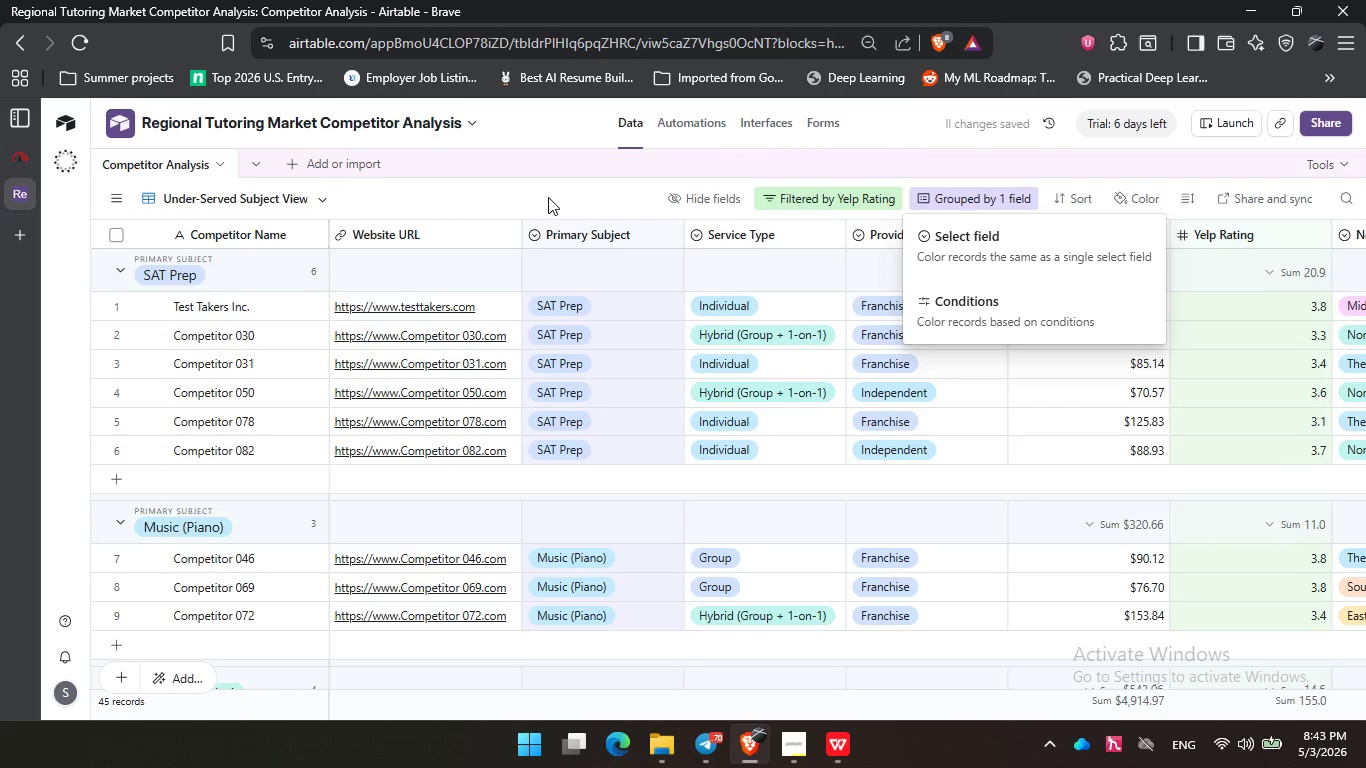 
left_click([548, 197])
 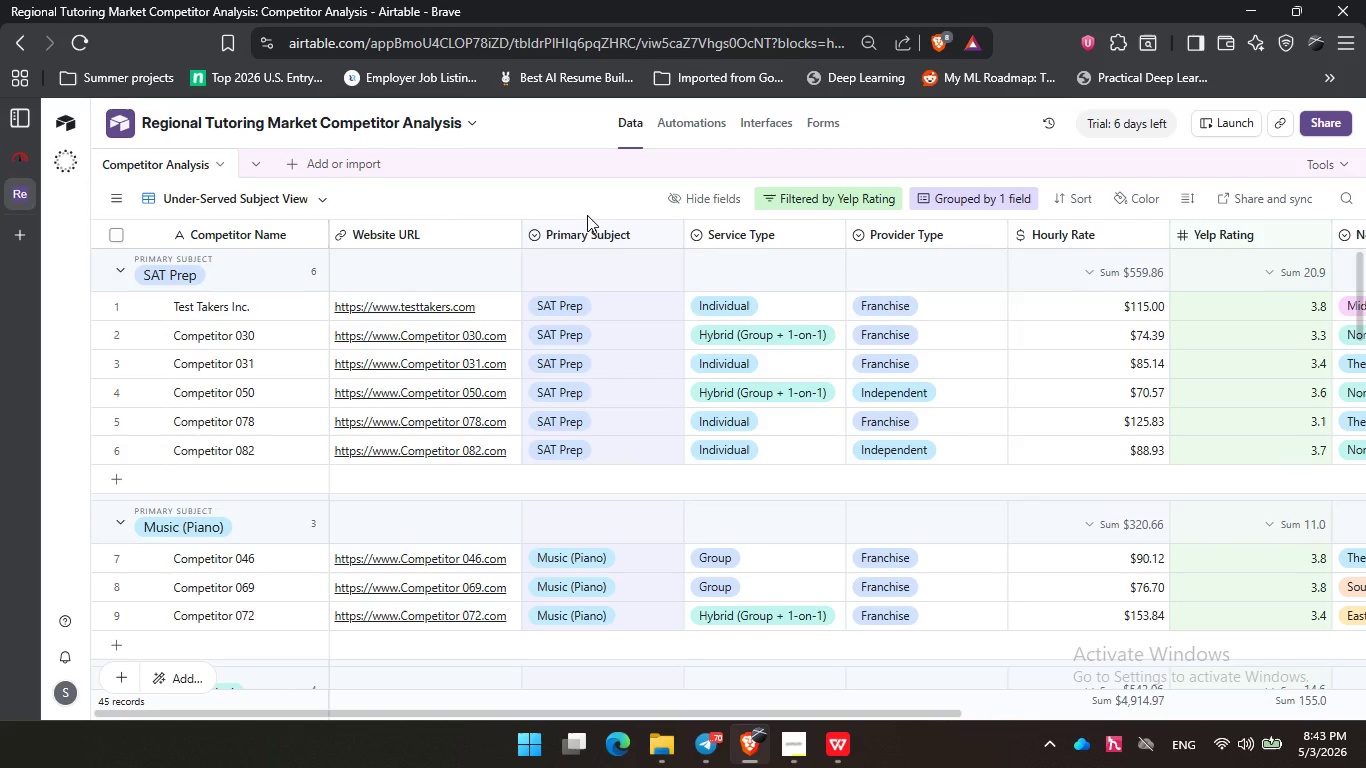 
wait(11.11)
 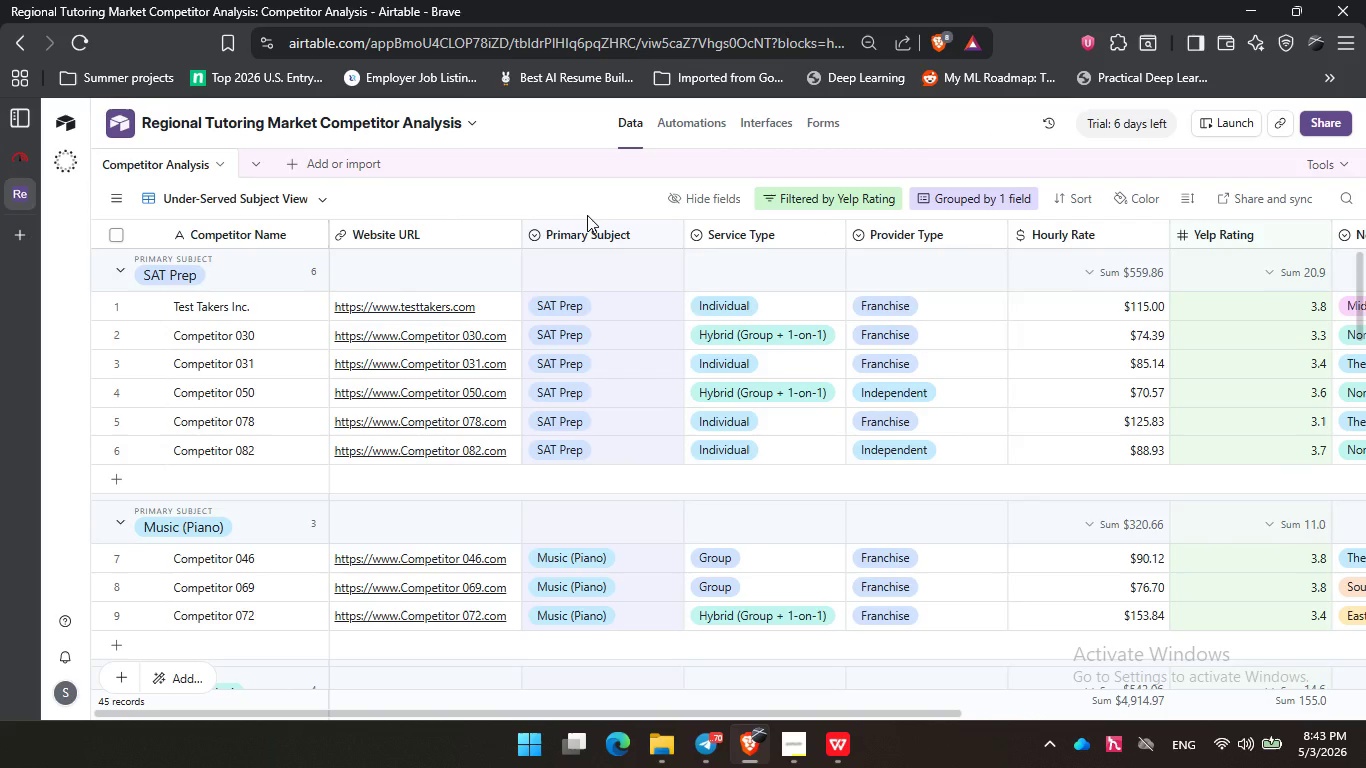 
left_click([194, 308])
 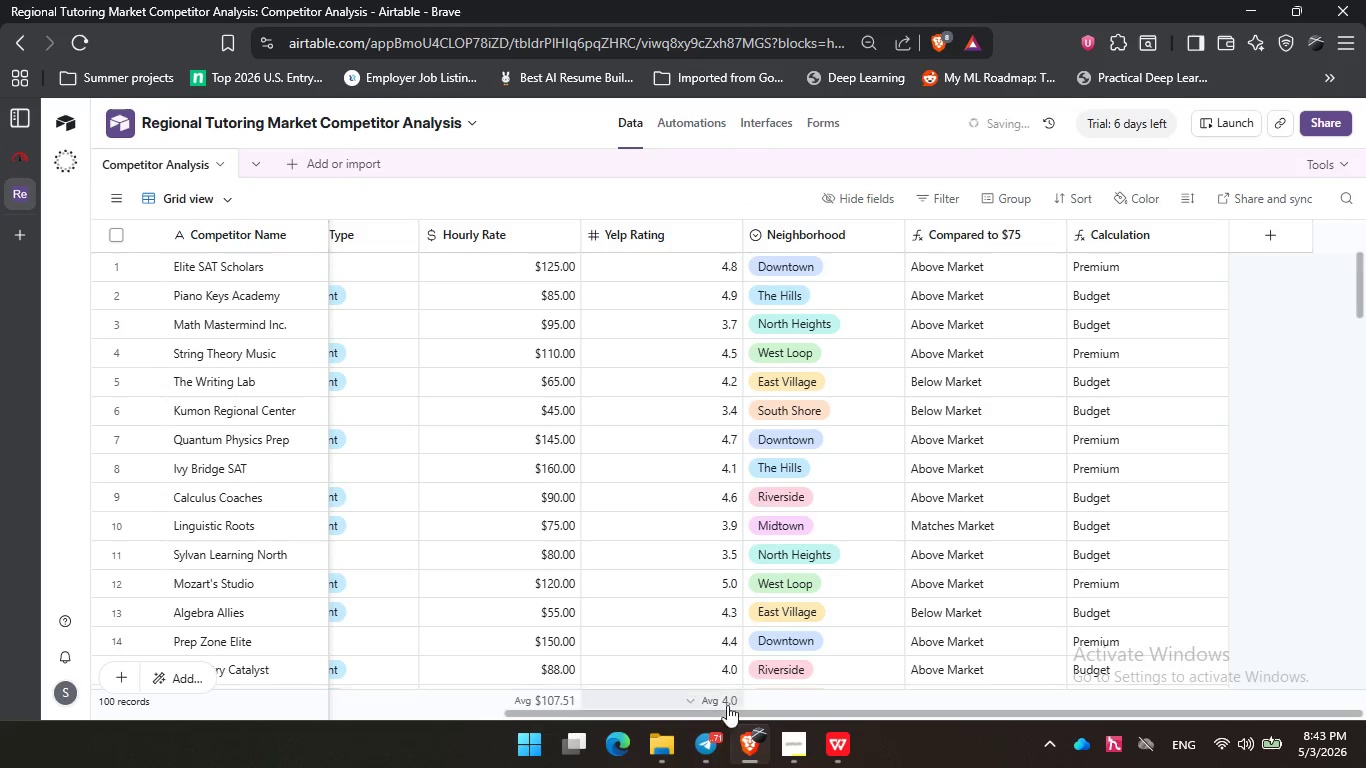 
left_click_drag(start_coordinate=[730, 715], to_coordinate=[800, 715])
 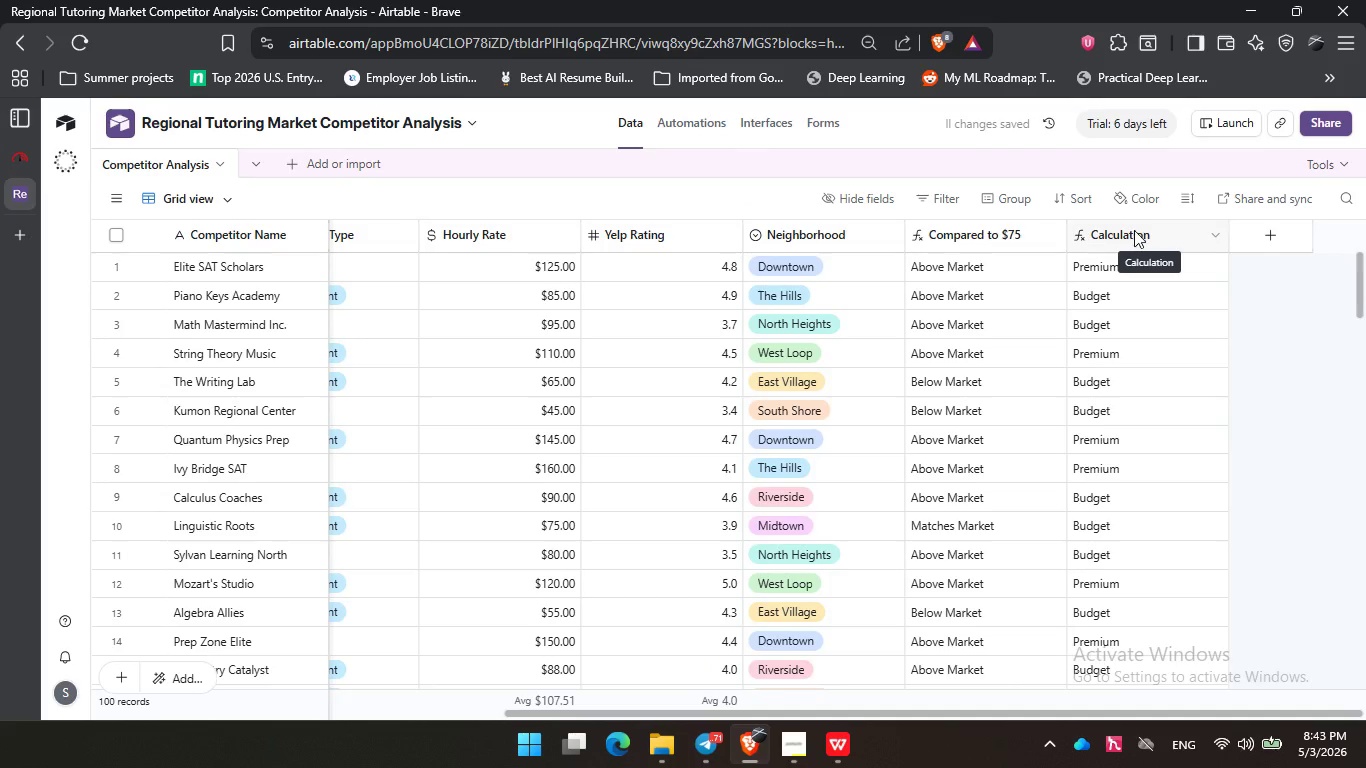 
double_click([1134, 230])
 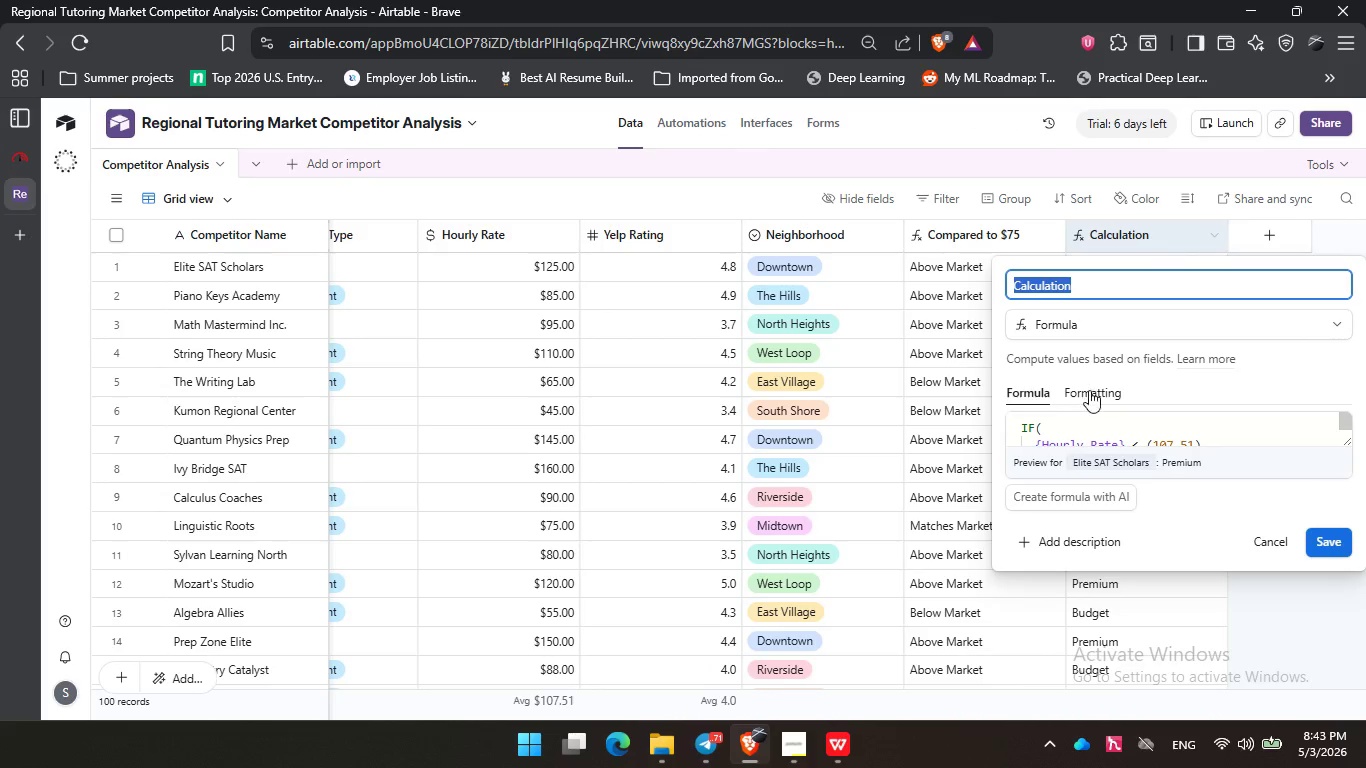 
left_click([1091, 390])
 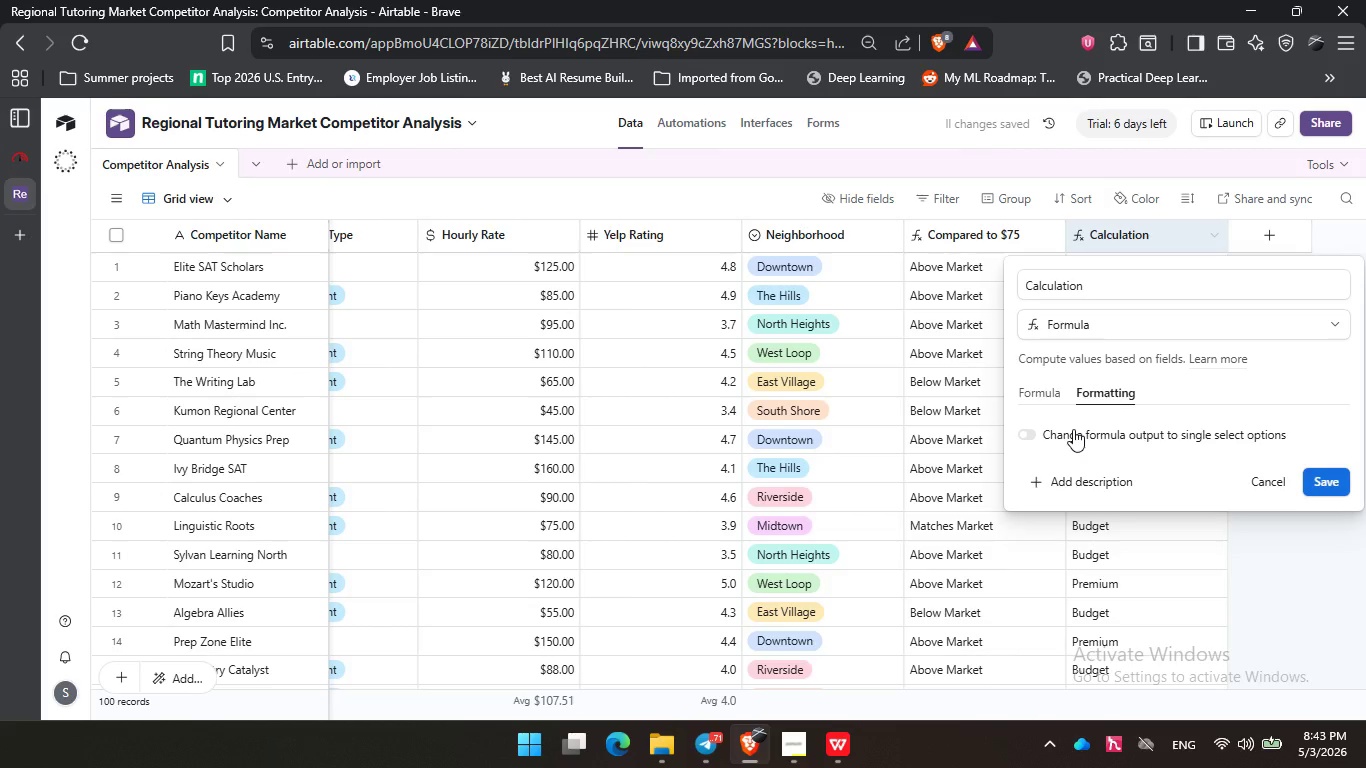 
left_click([1073, 429])
 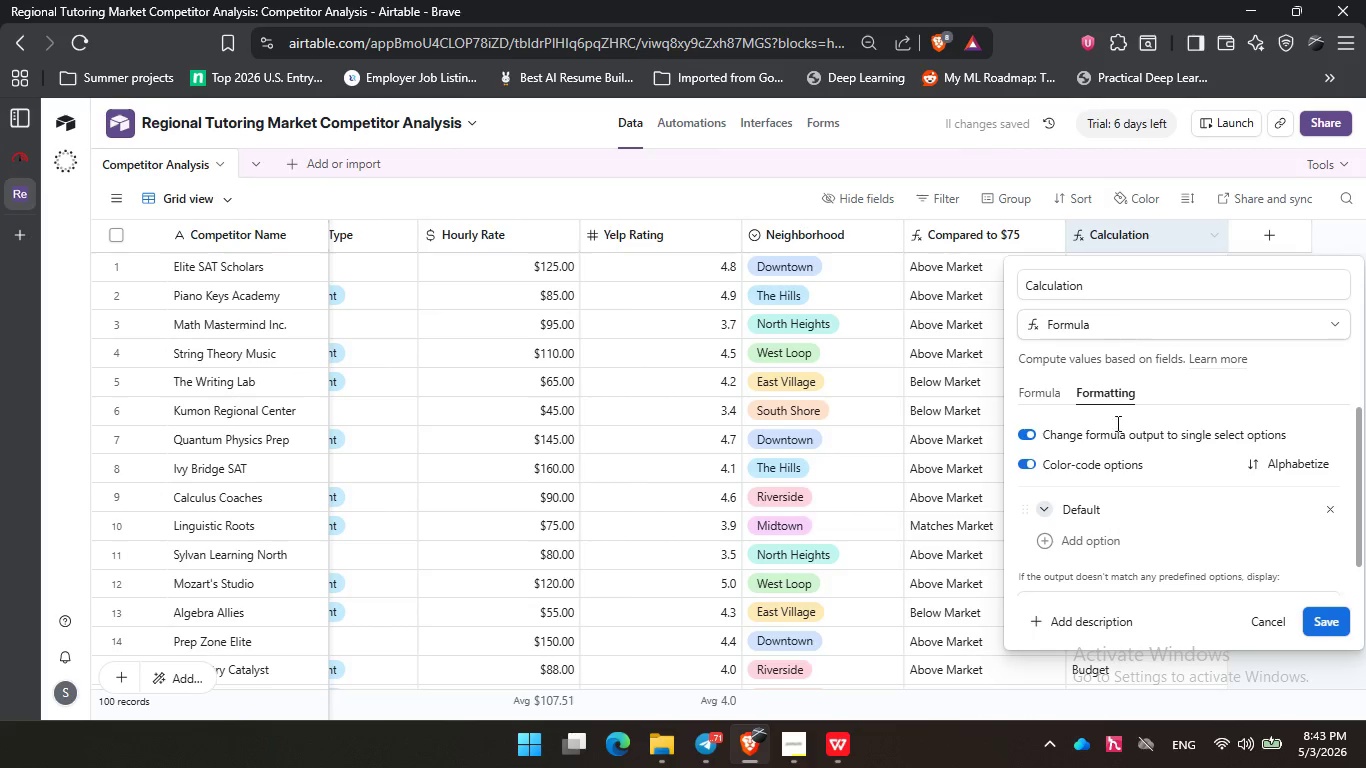 
left_click([1123, 509])
 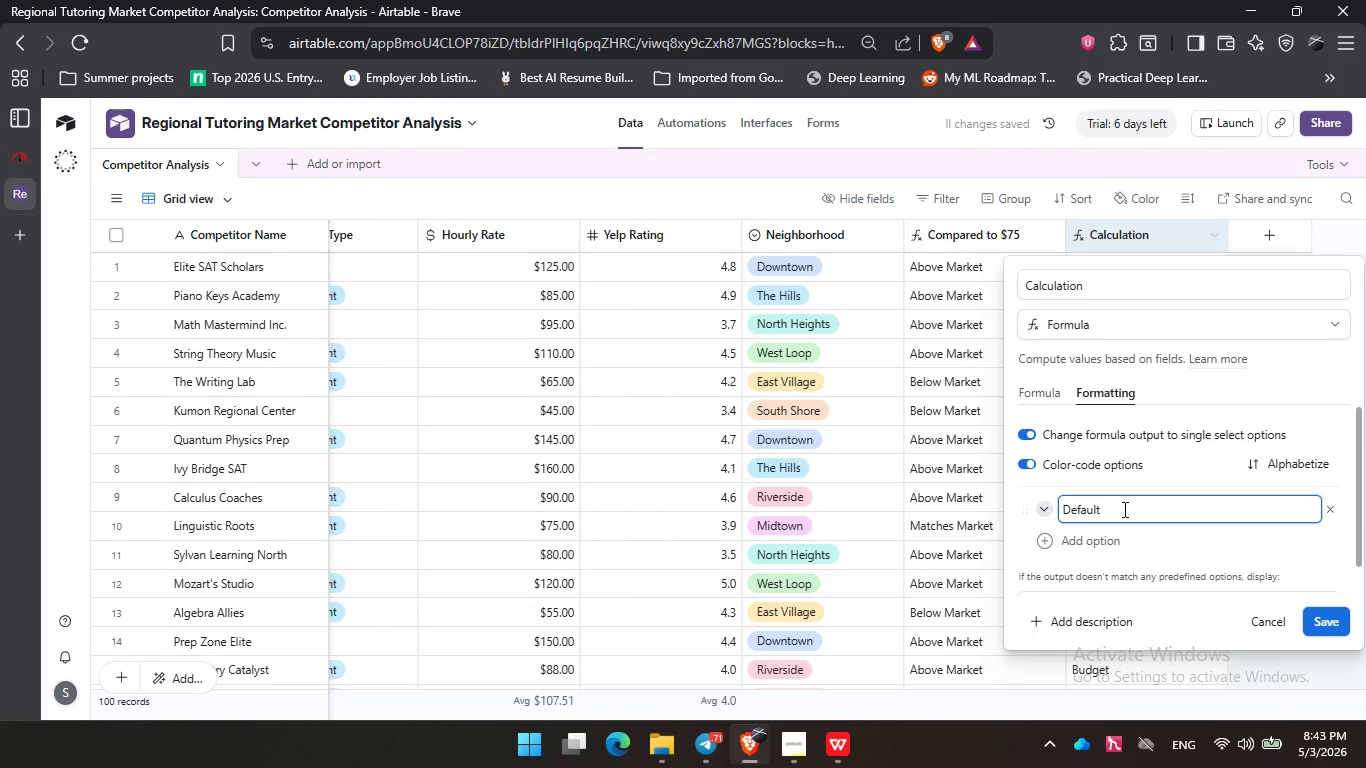 
hold_key(key=Backspace, duration=0.64)
 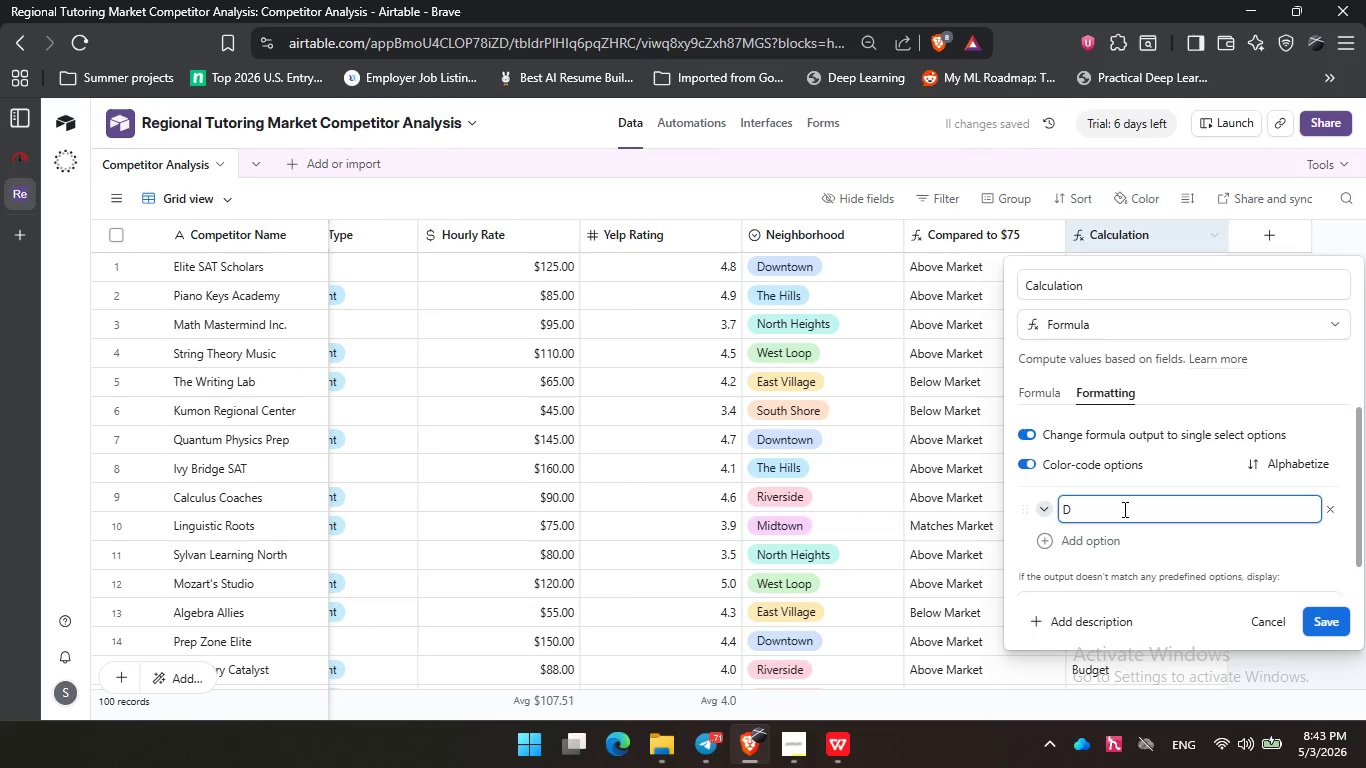 
key(Backspace)
key(Backspace)
type(Premium)
 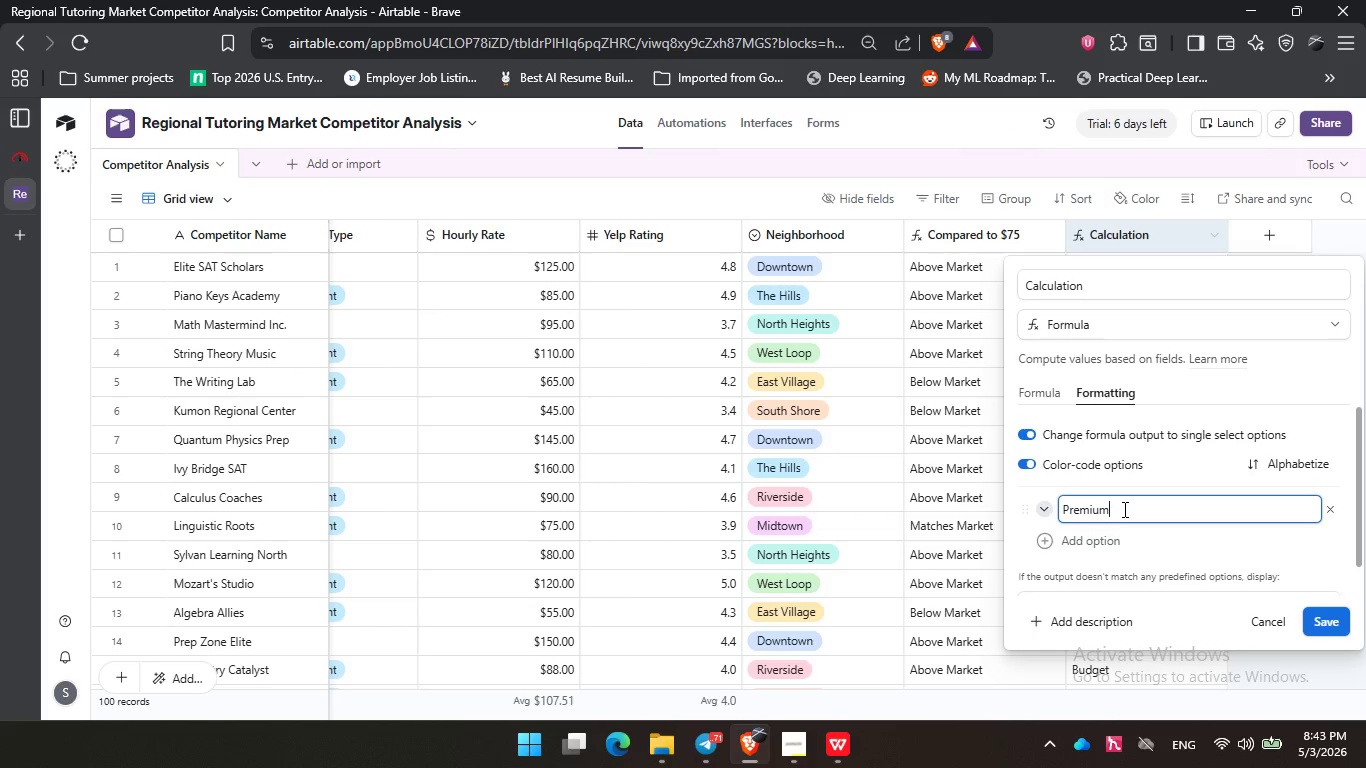 
key(Enter)
 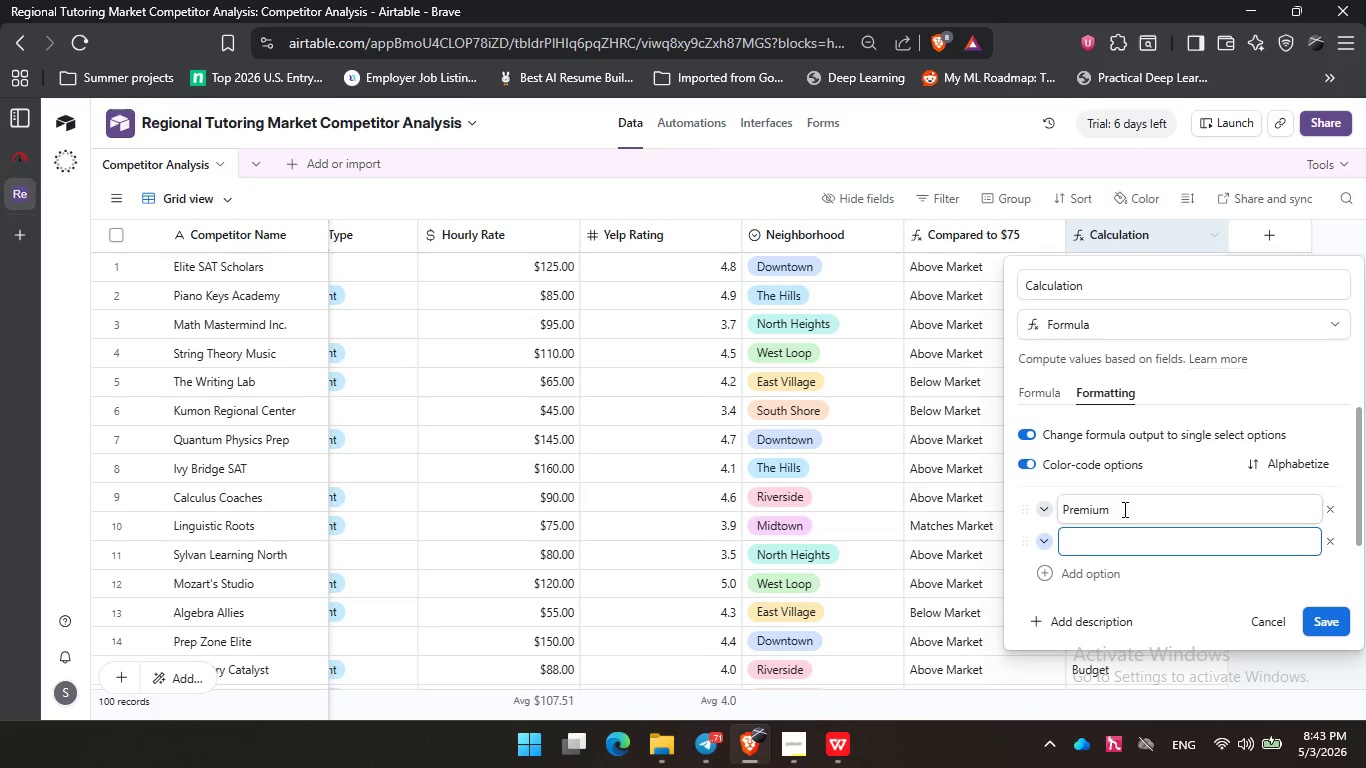 
type(Market)
 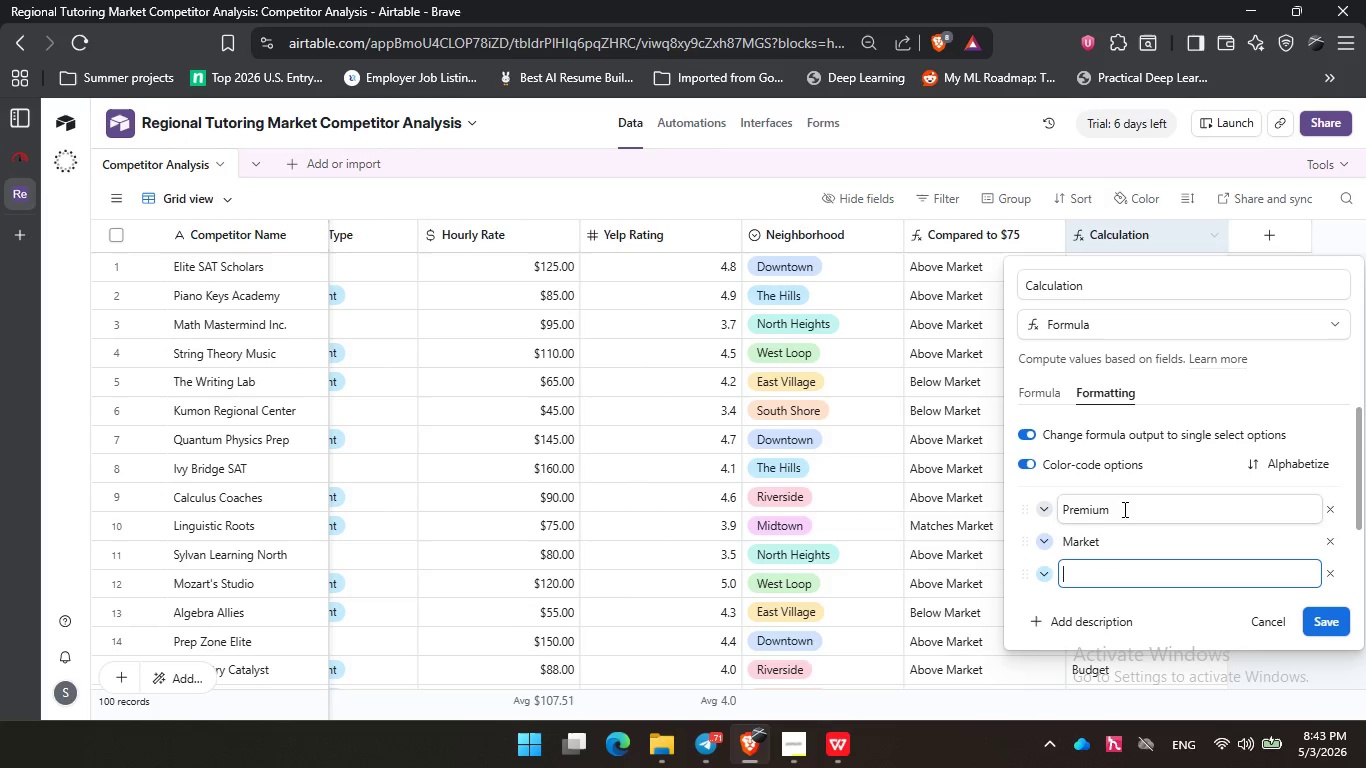 
key(Enter)
 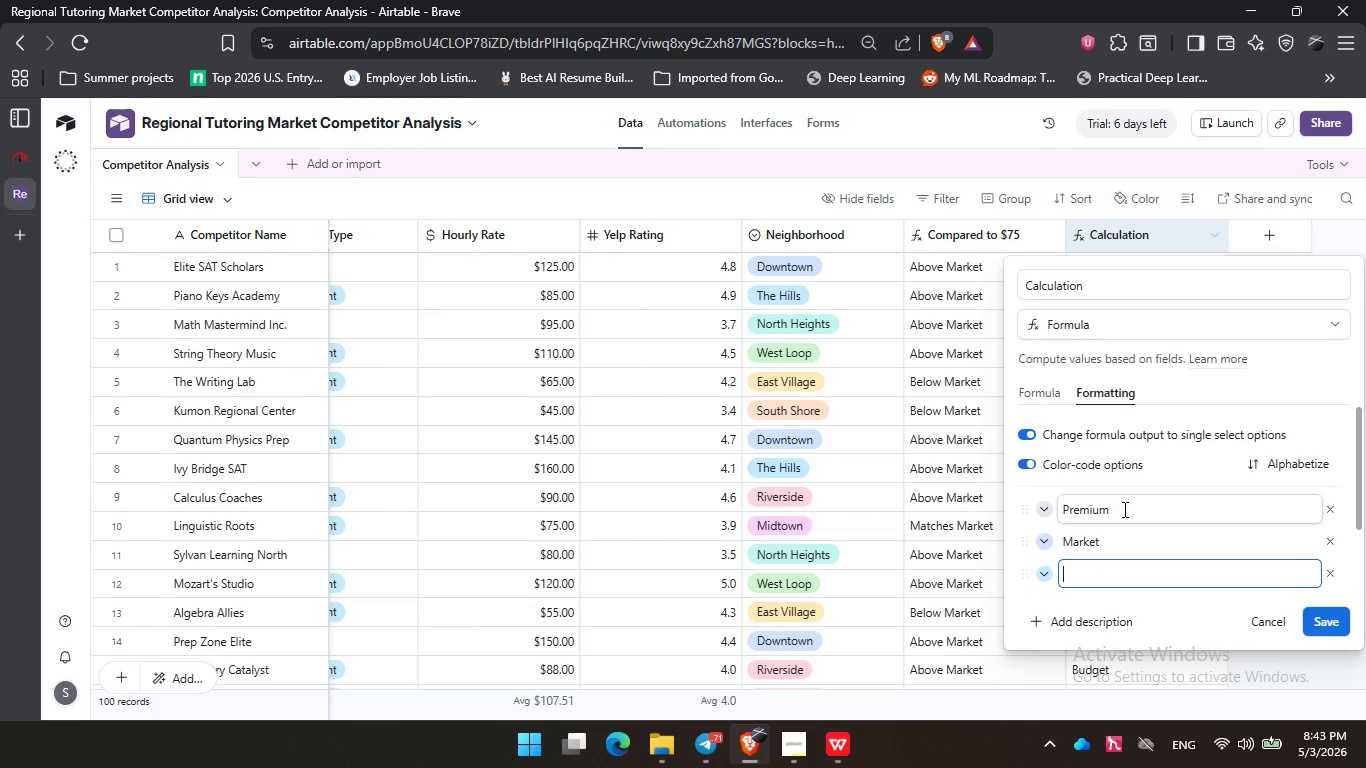 
type(Budget)
 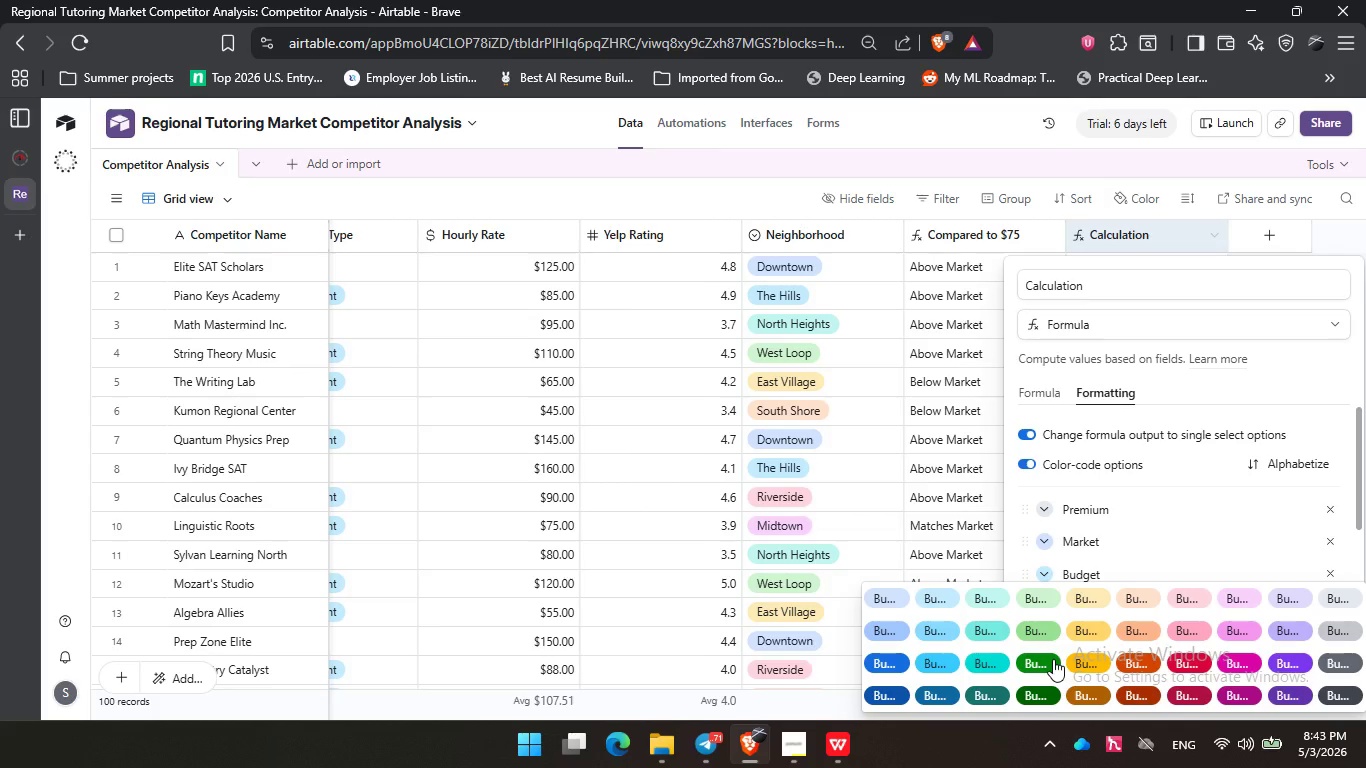 
wait(6.59)
 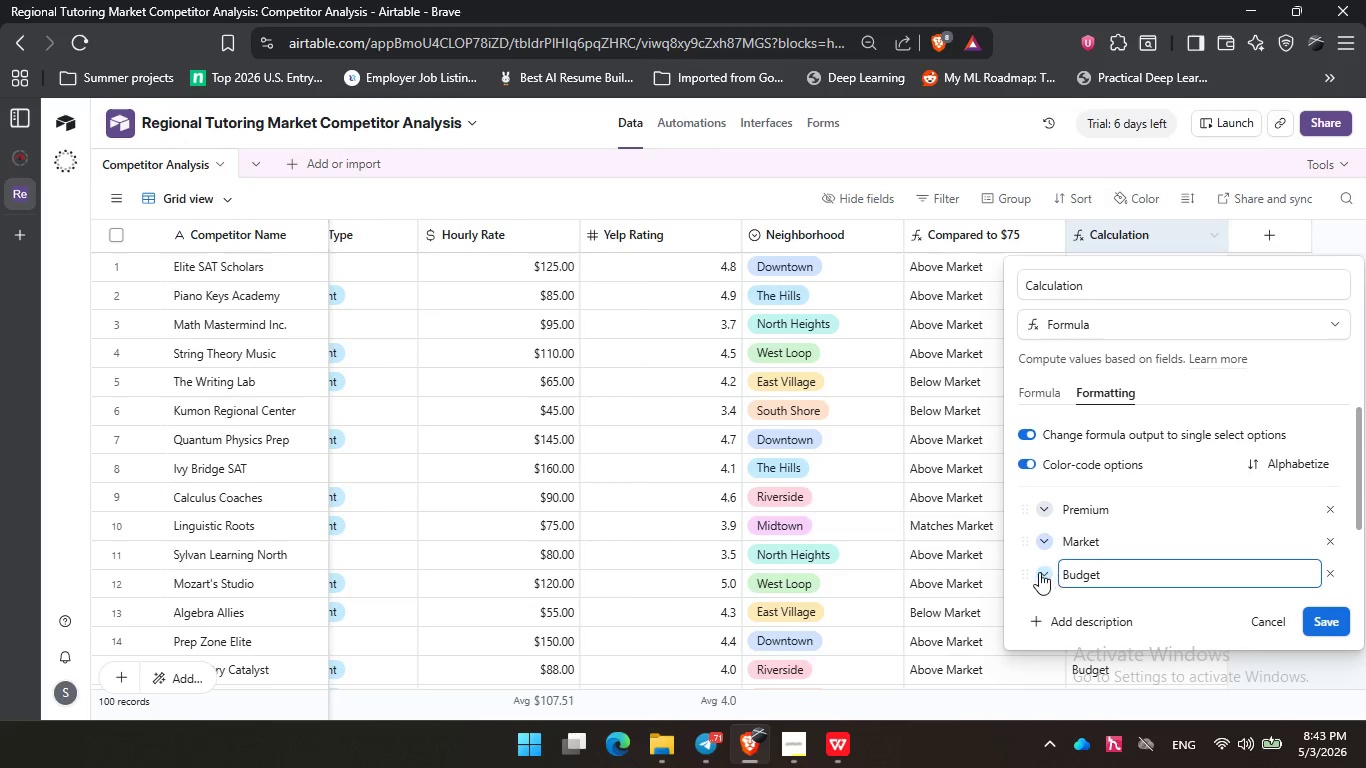 
left_click([1040, 660])
 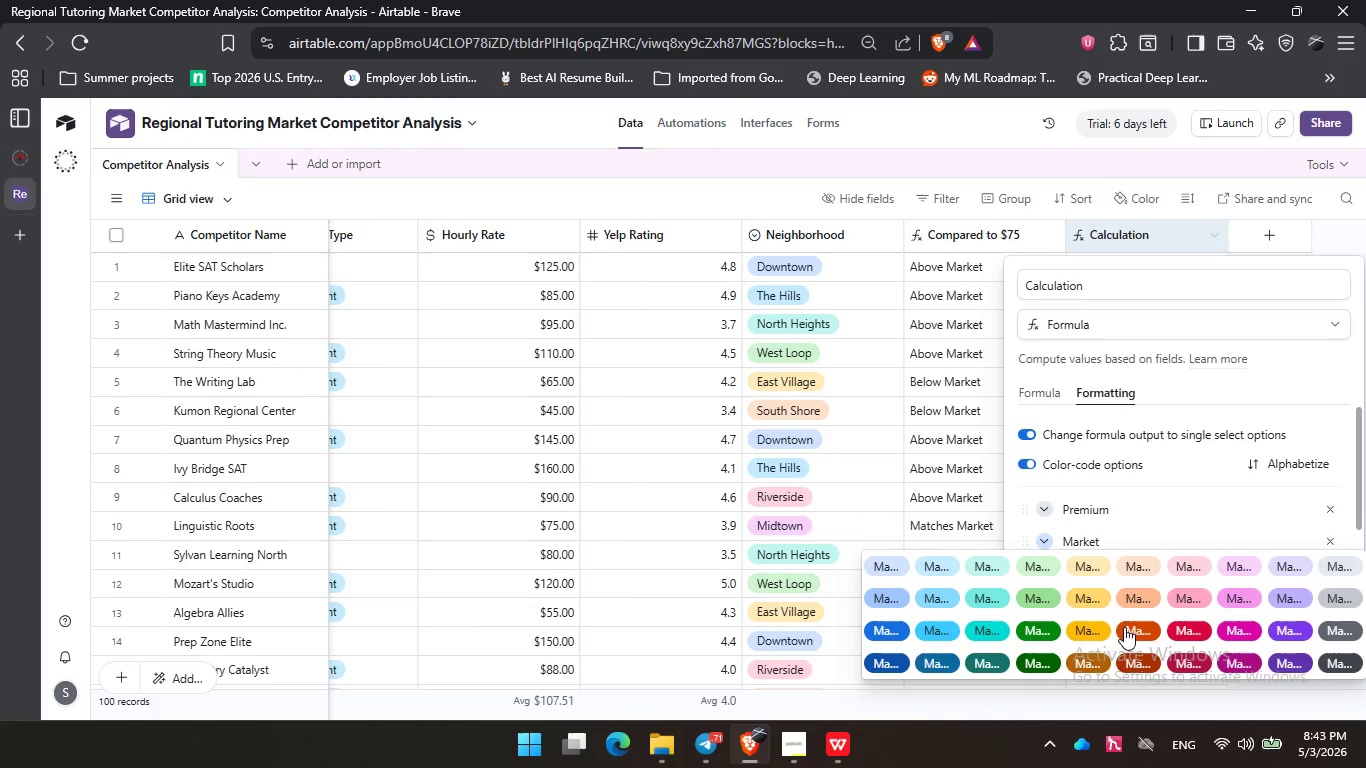 
left_click([1097, 631])
 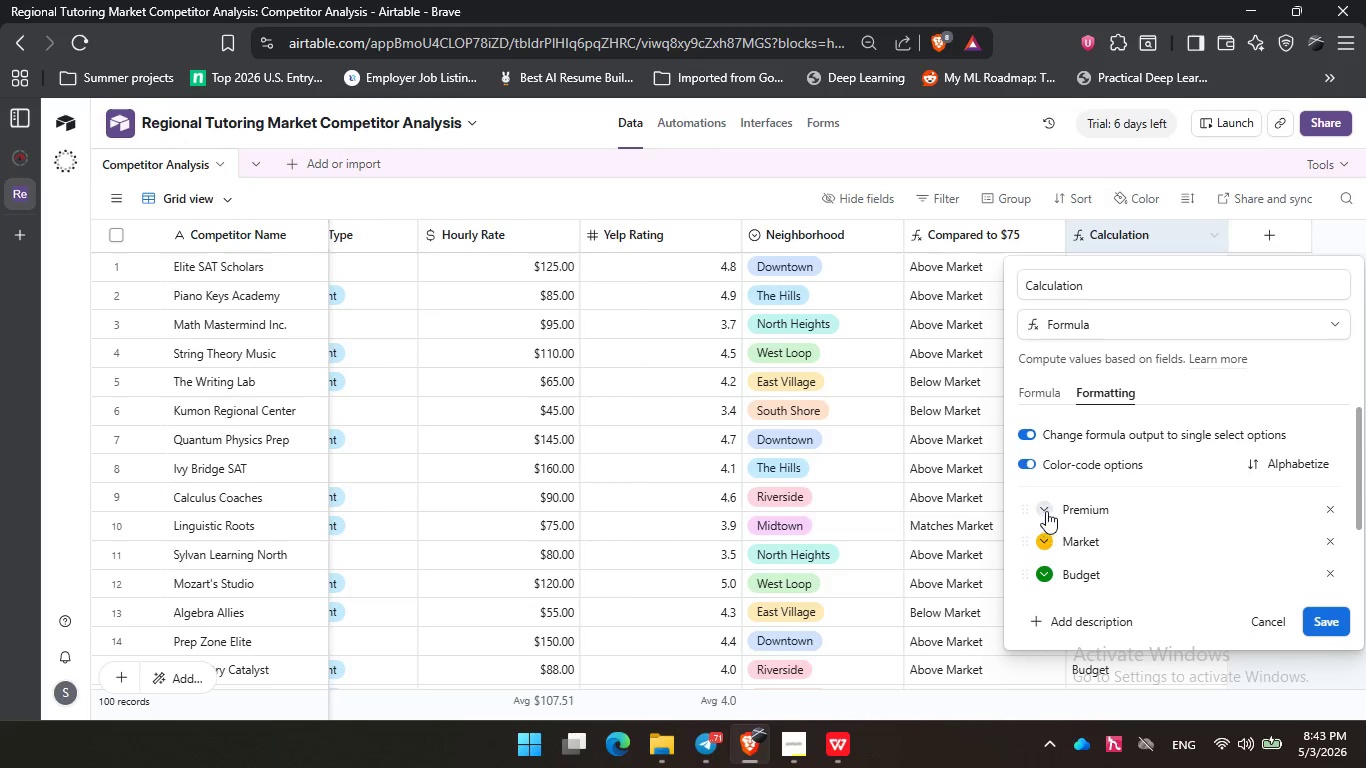 
left_click([1047, 510])
 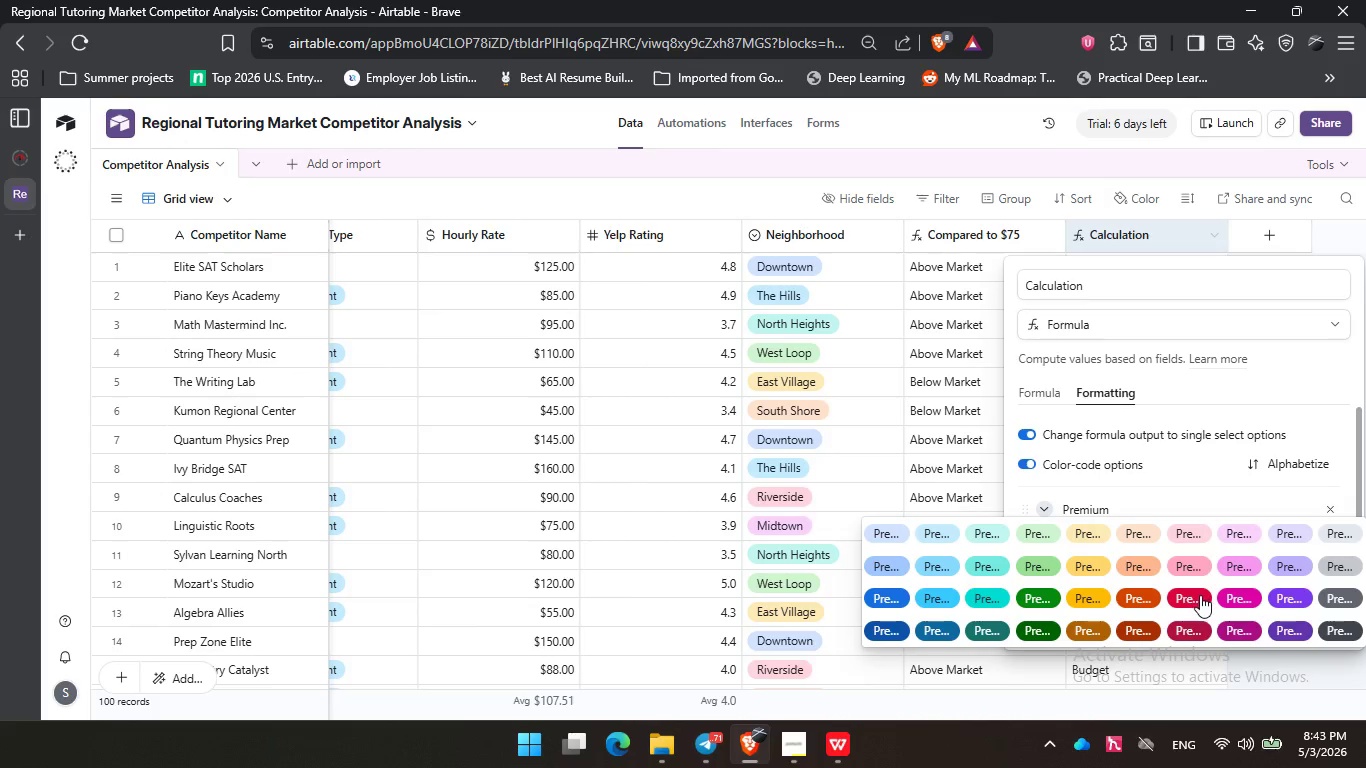 
left_click([1200, 595])
 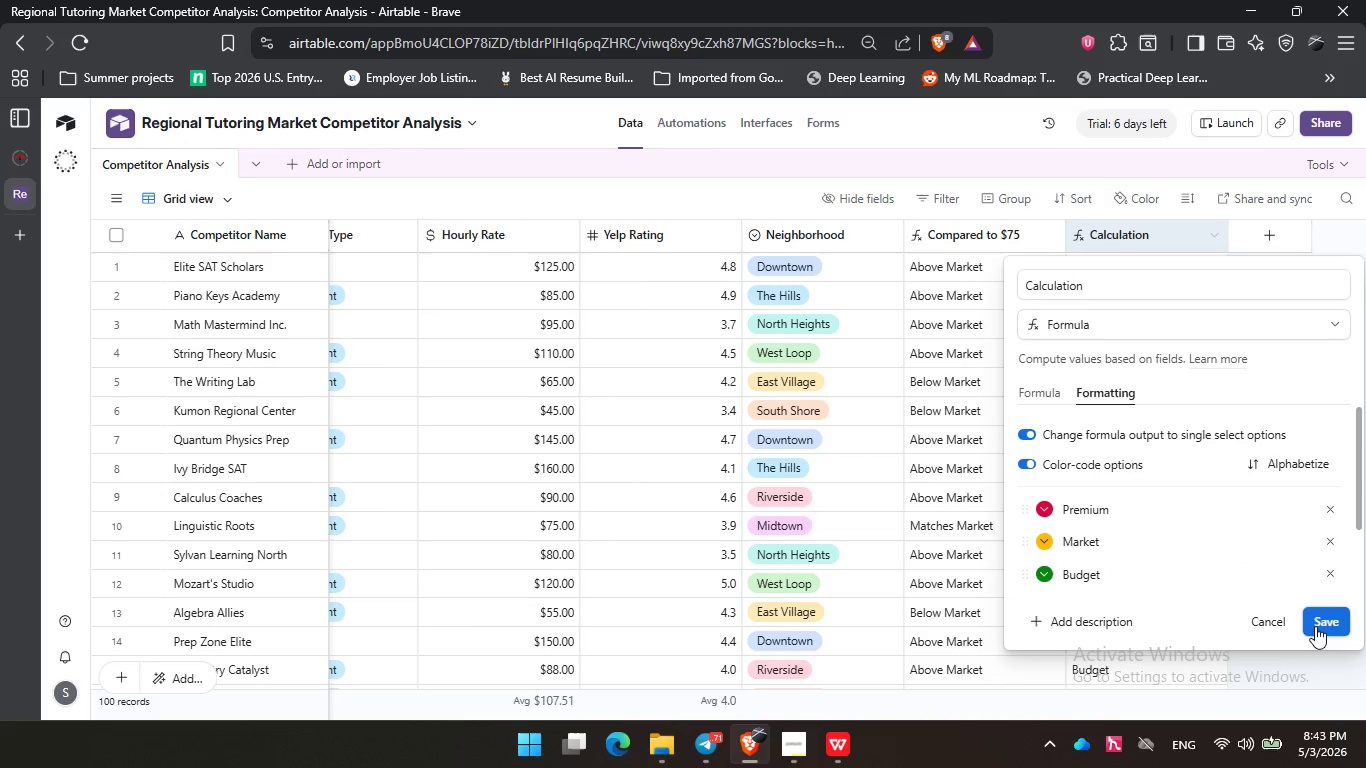 
left_click([1320, 623])
 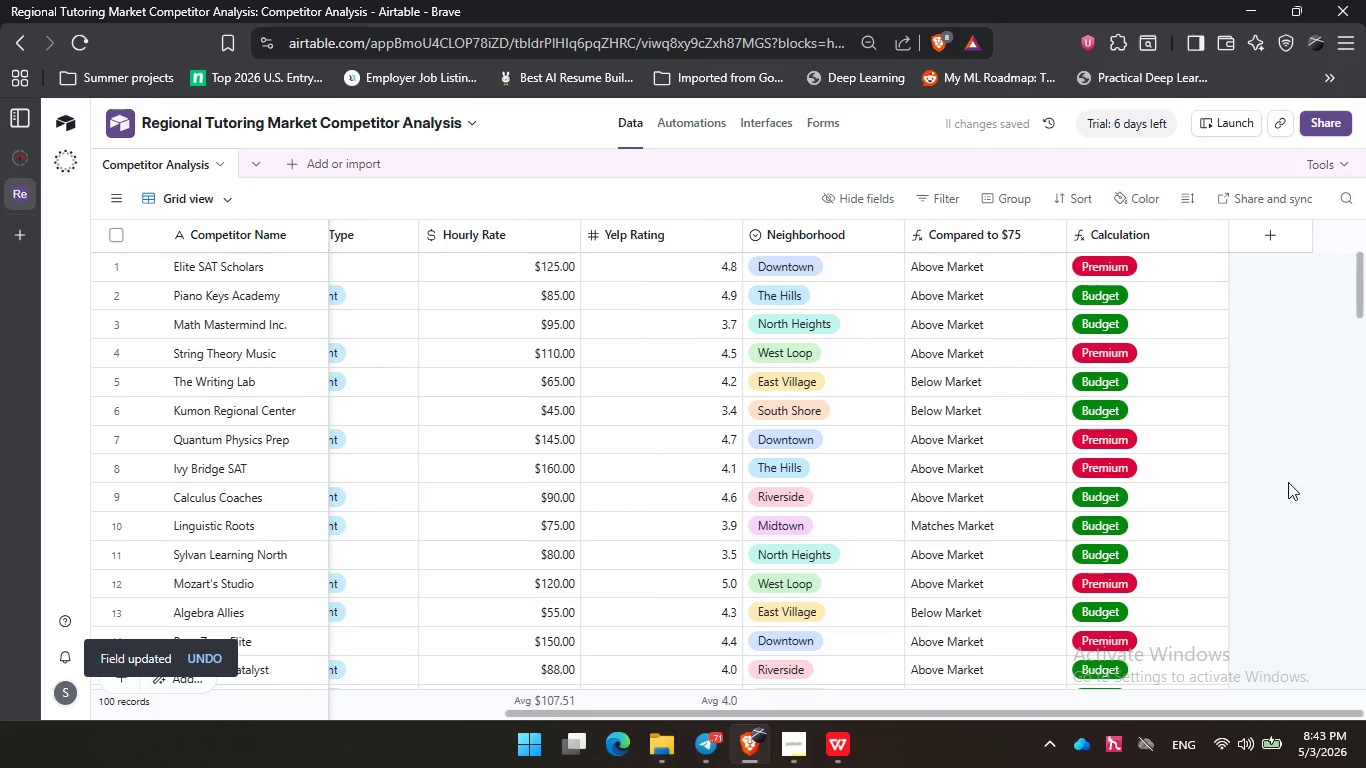 
scroll: coordinate [1134, 447], scroll_direction: down, amount: 29.0
 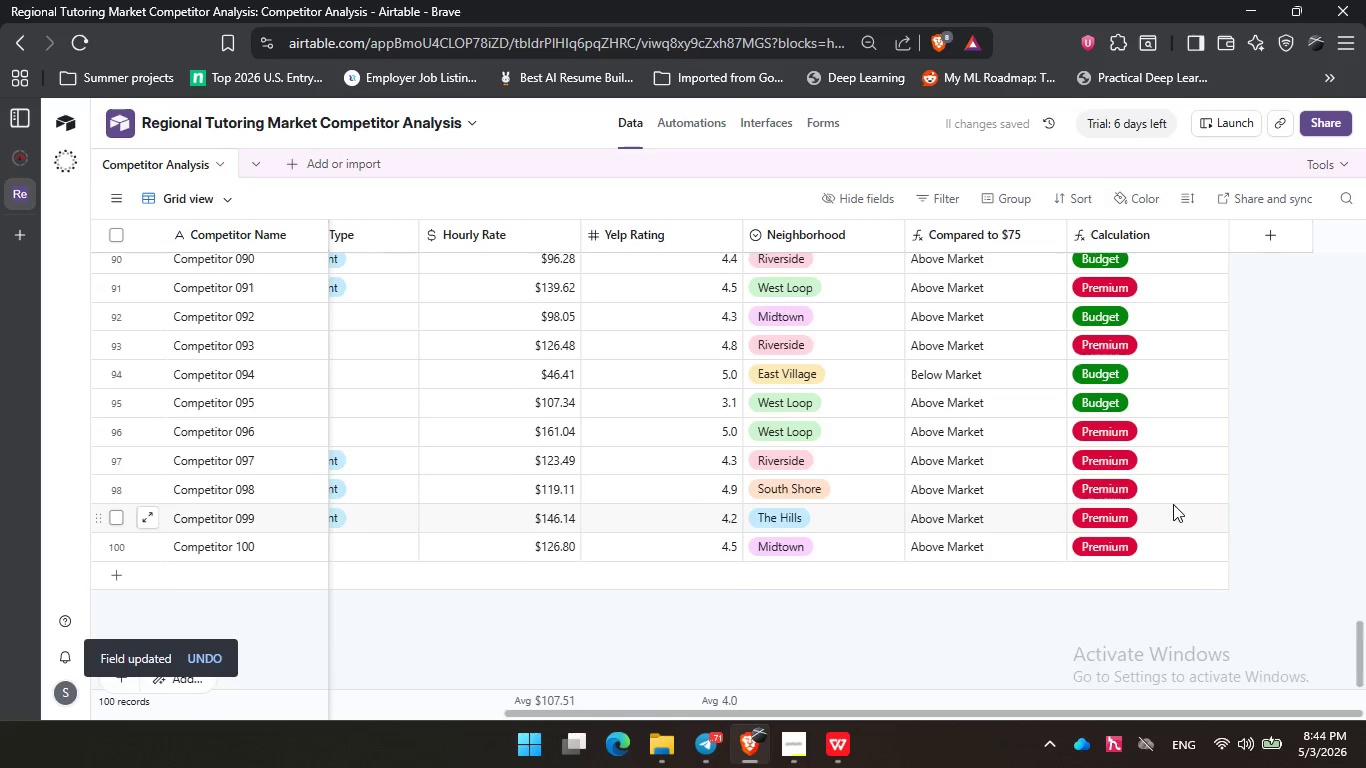 
scroll: coordinate [1173, 493], scroll_direction: up, amount: 37.0
 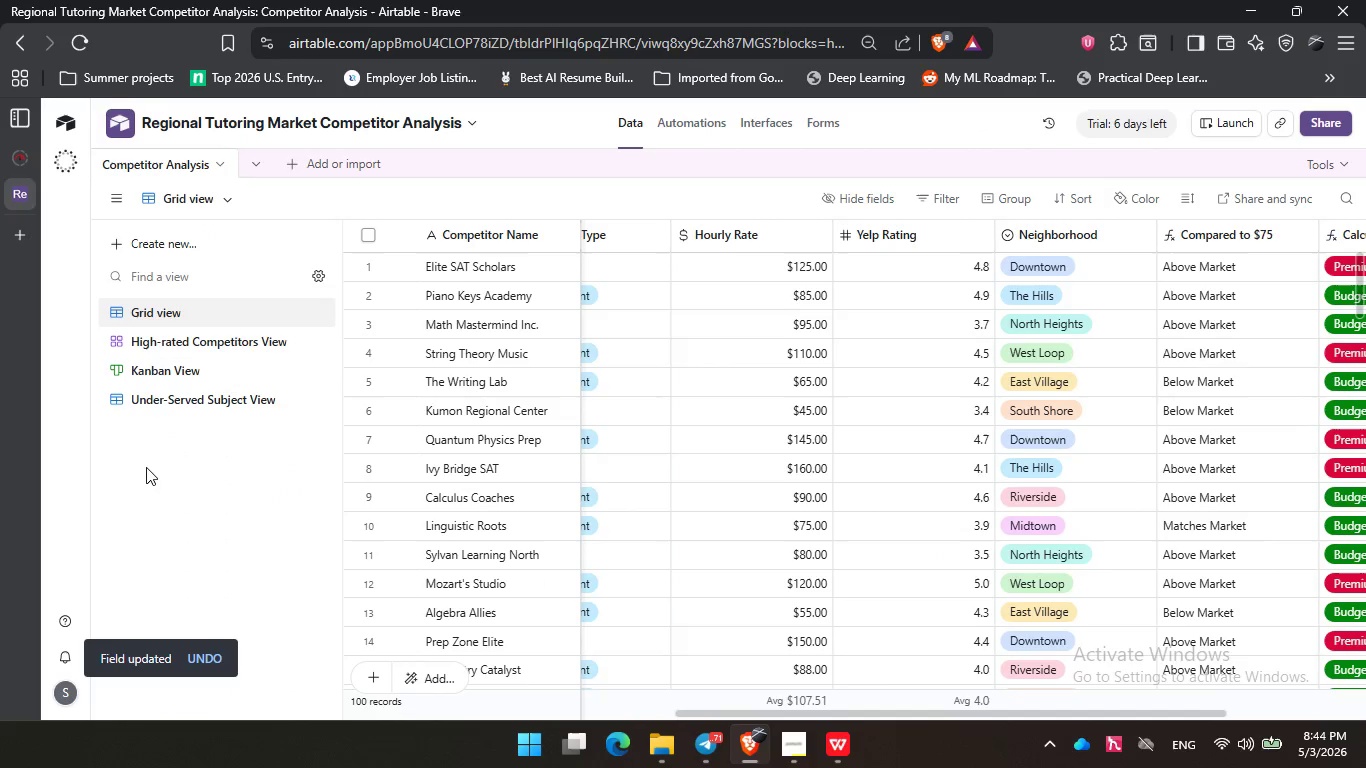 
left_click([196, 410])
 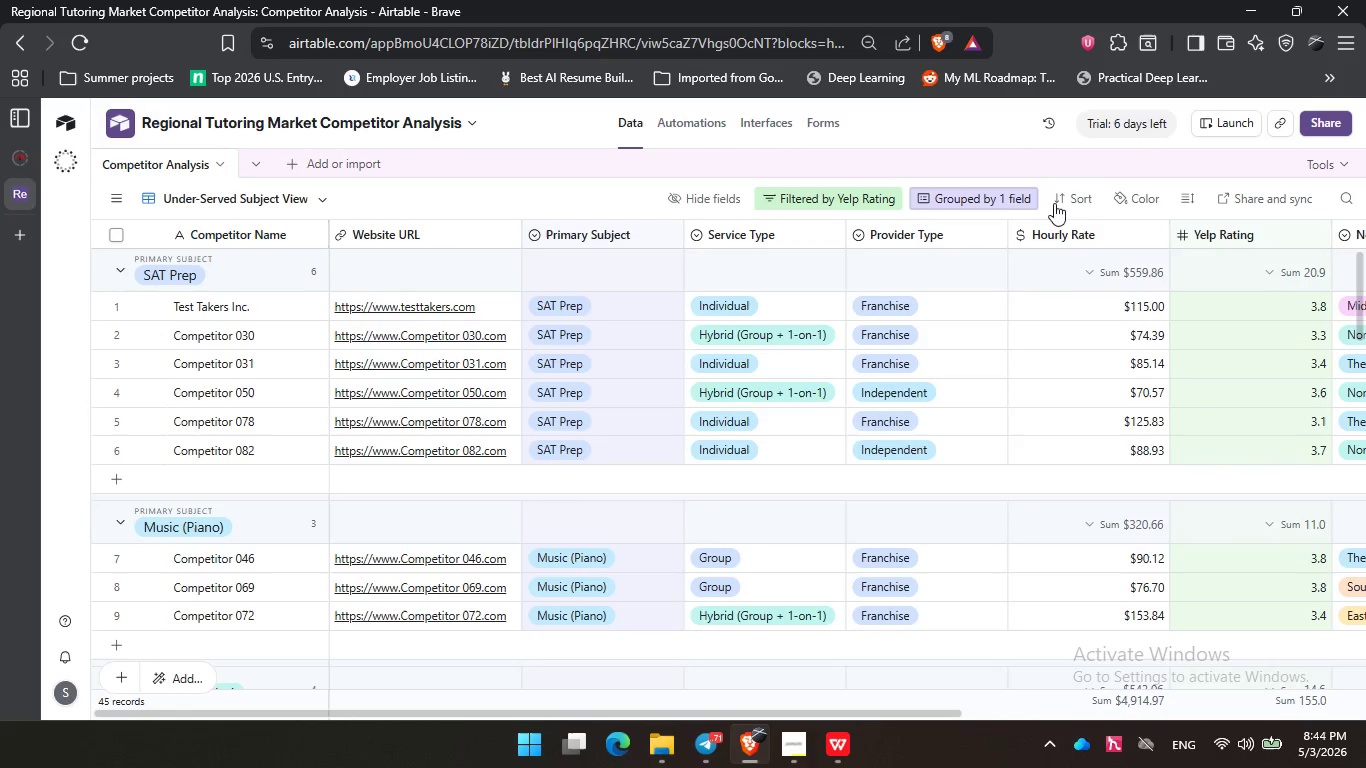 
left_click([1126, 203])
 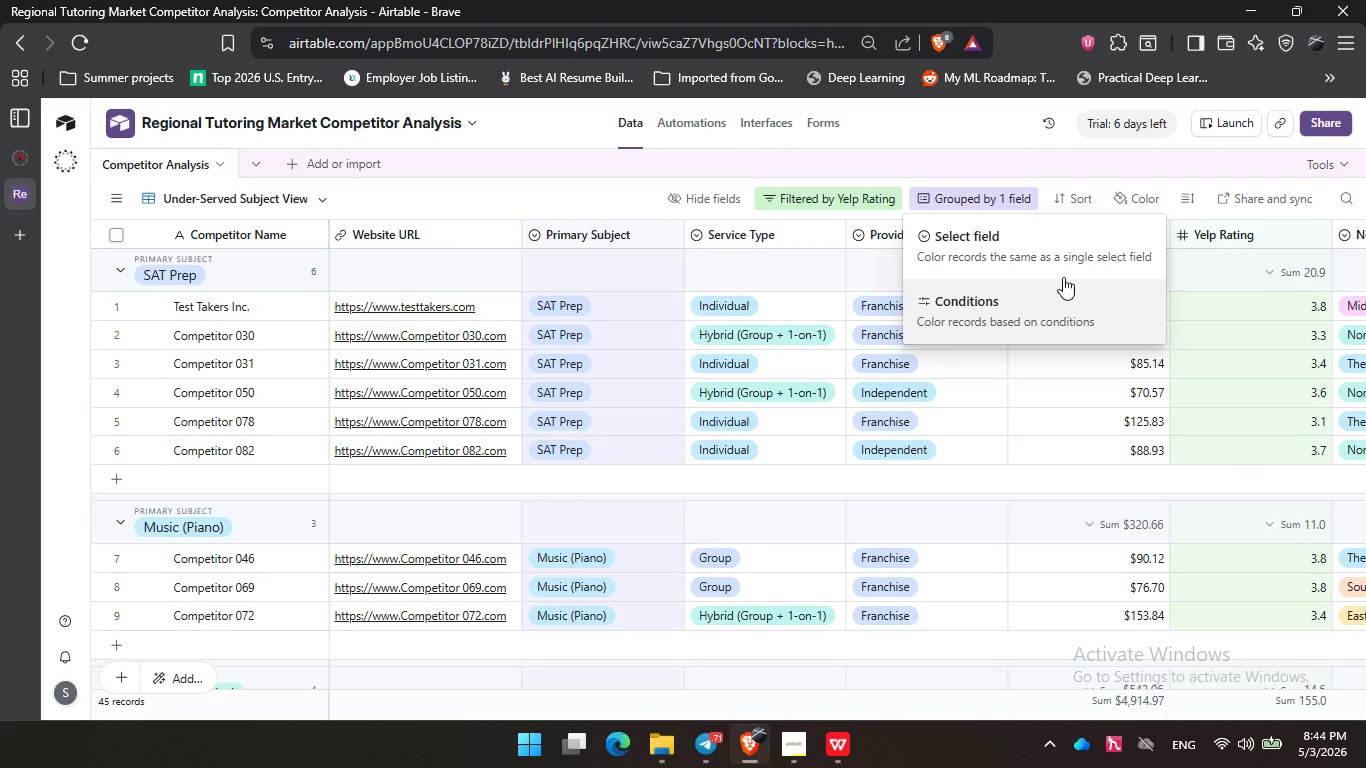 
left_click([1063, 258])
 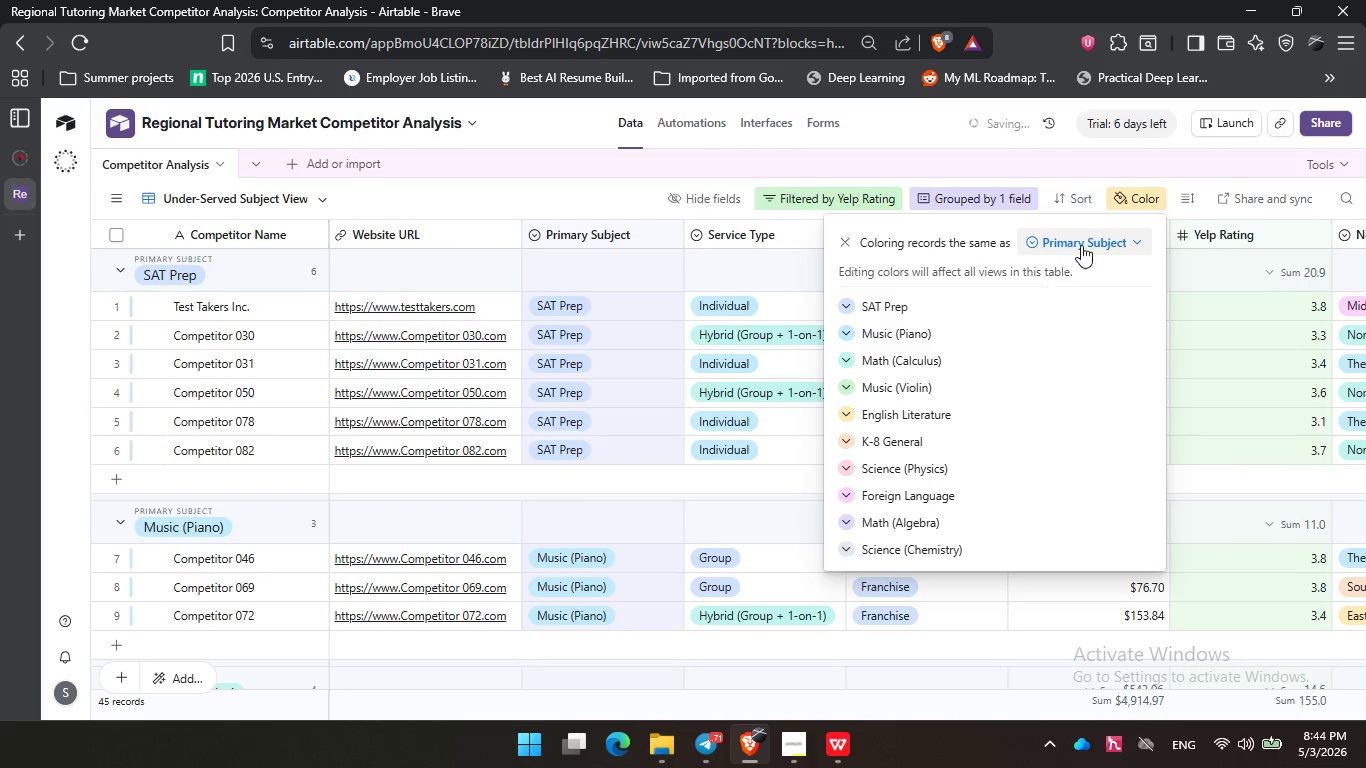 
left_click([1081, 244])
 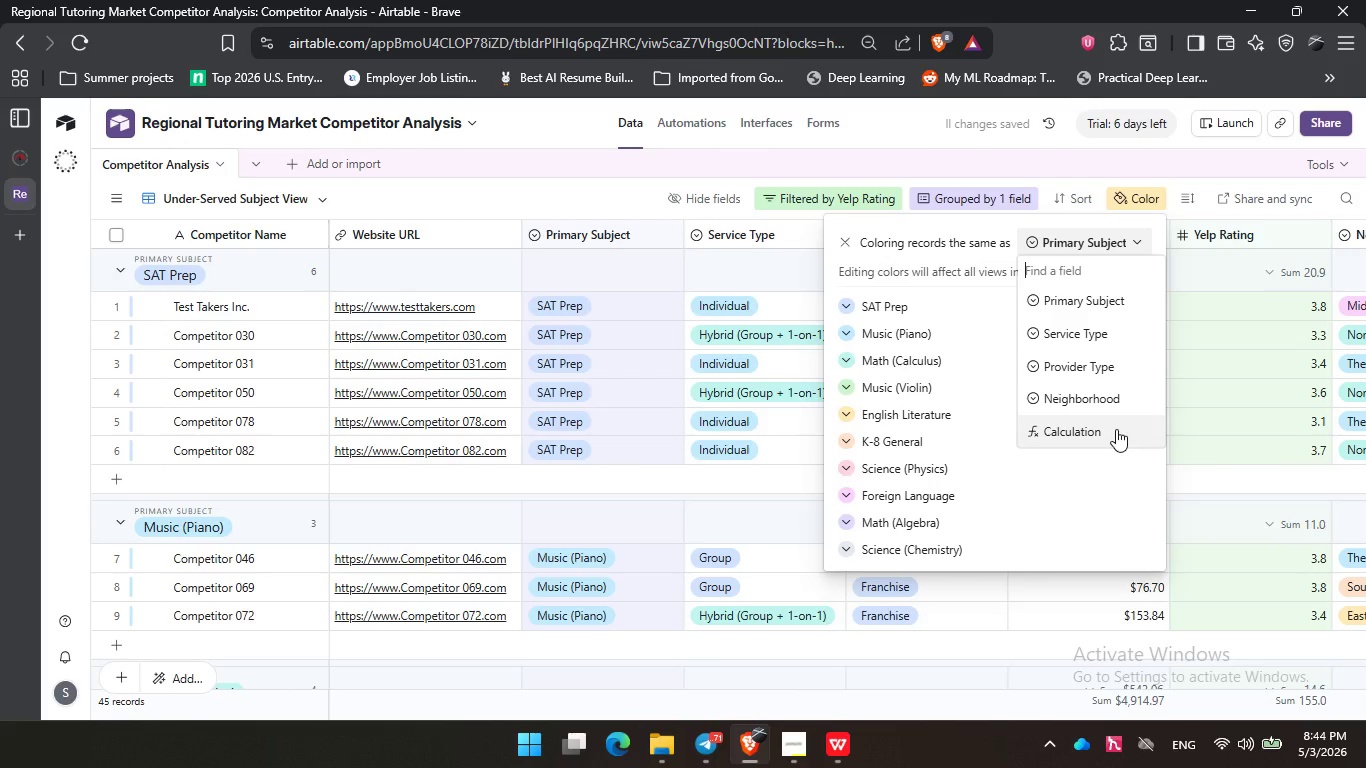 
left_click([1120, 430])
 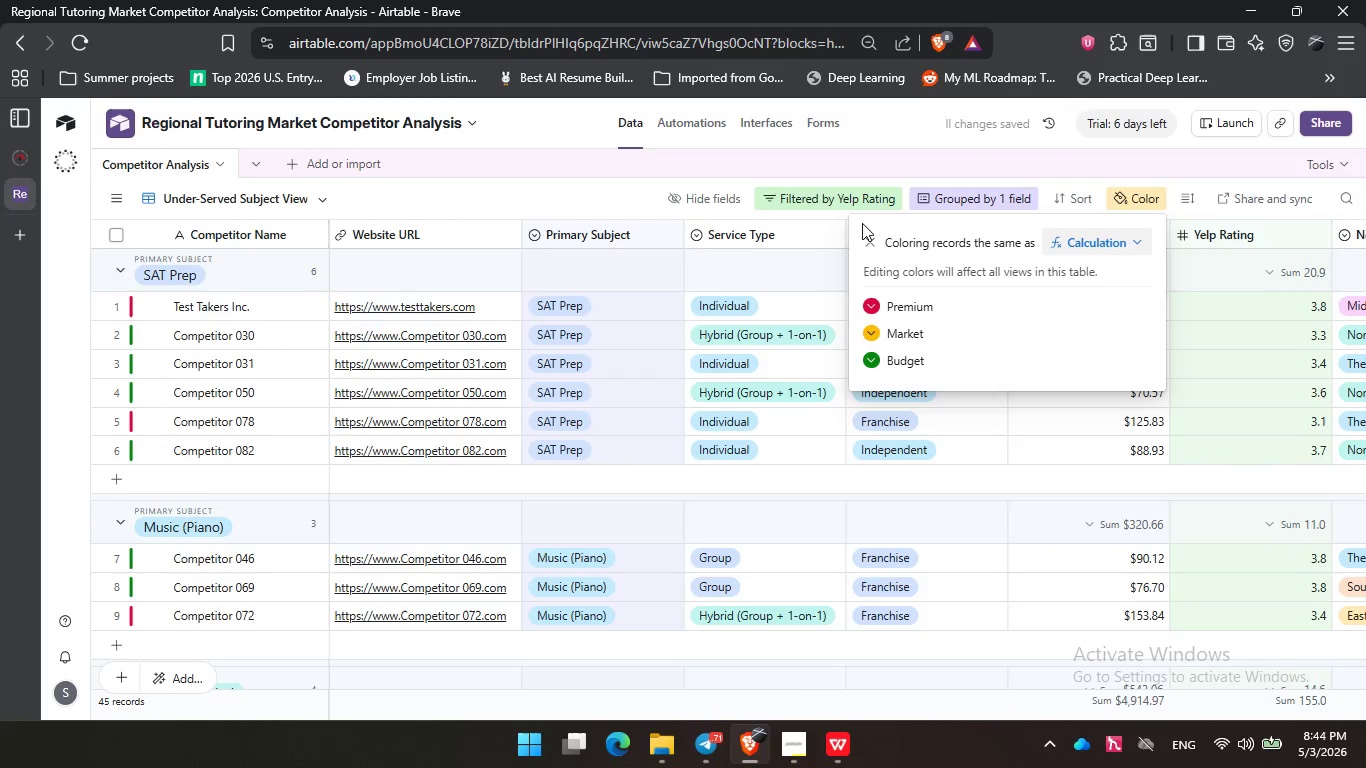 
left_click([590, 192])
 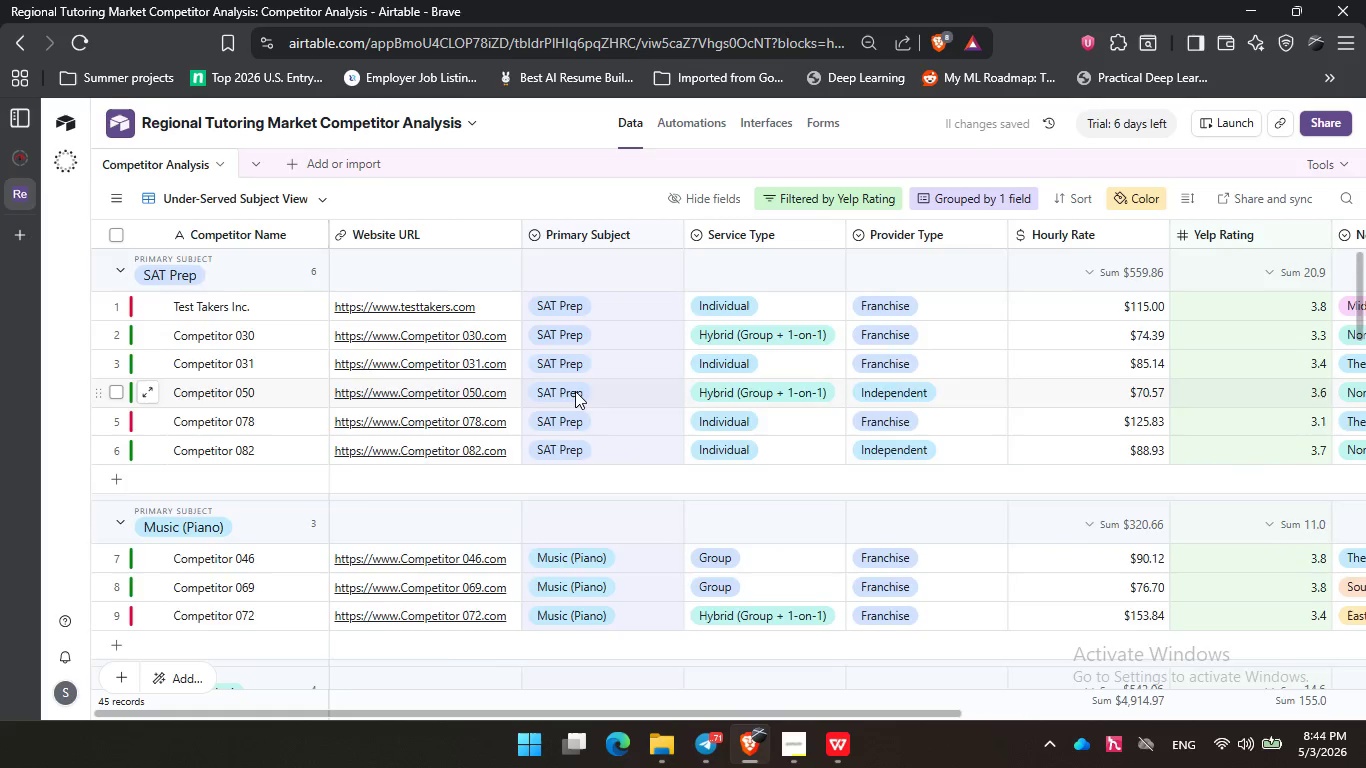 
scroll: coordinate [575, 391], scroll_direction: down, amount: 9.0
 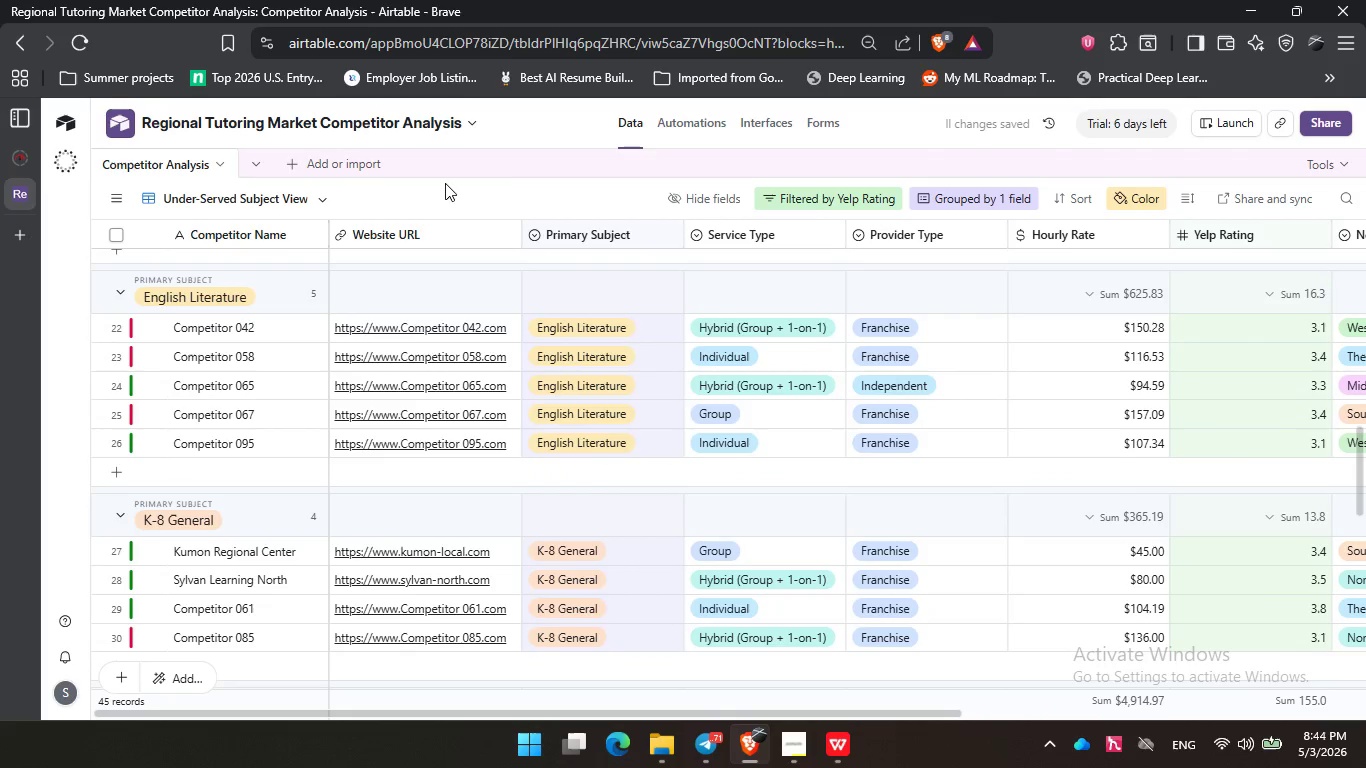 
double_click([498, 181])
 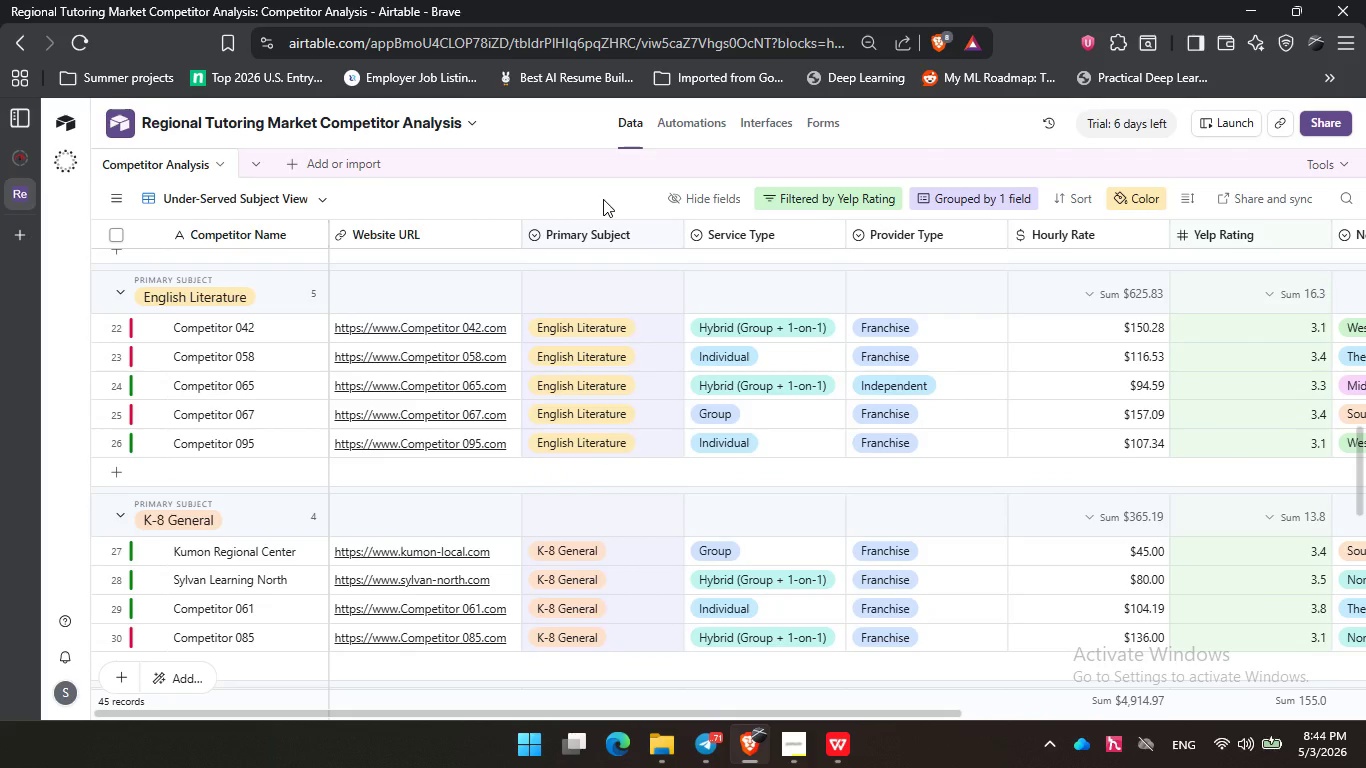 
left_click([603, 199])
 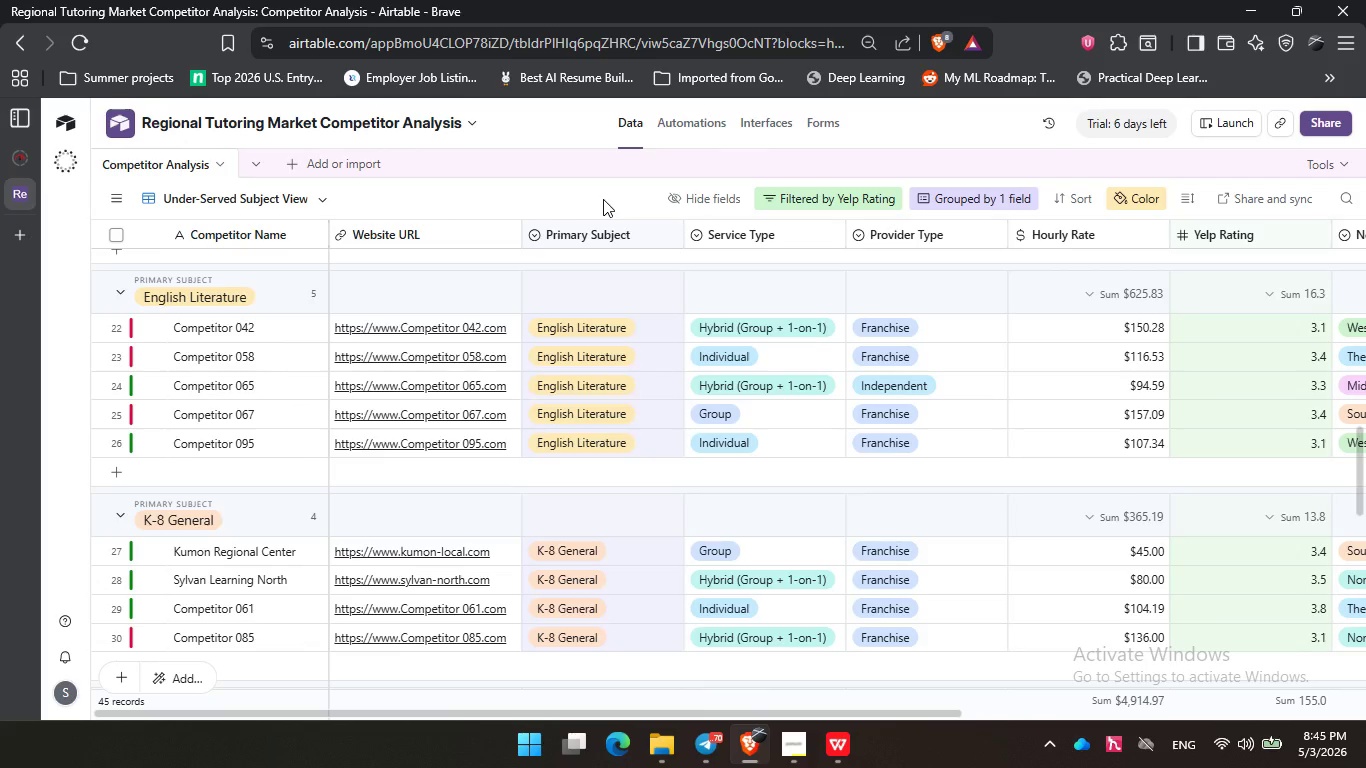 
wait(72.27)
 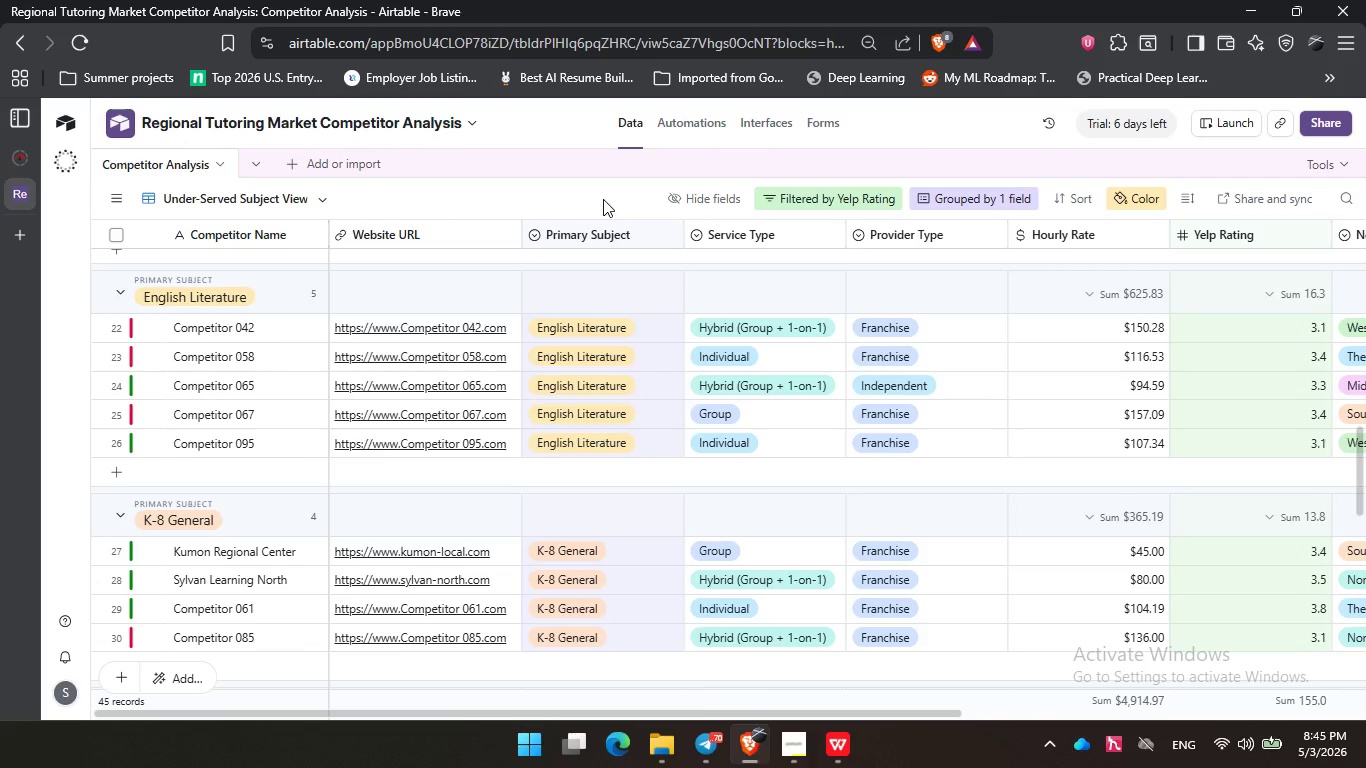 
left_click([438, 169])
 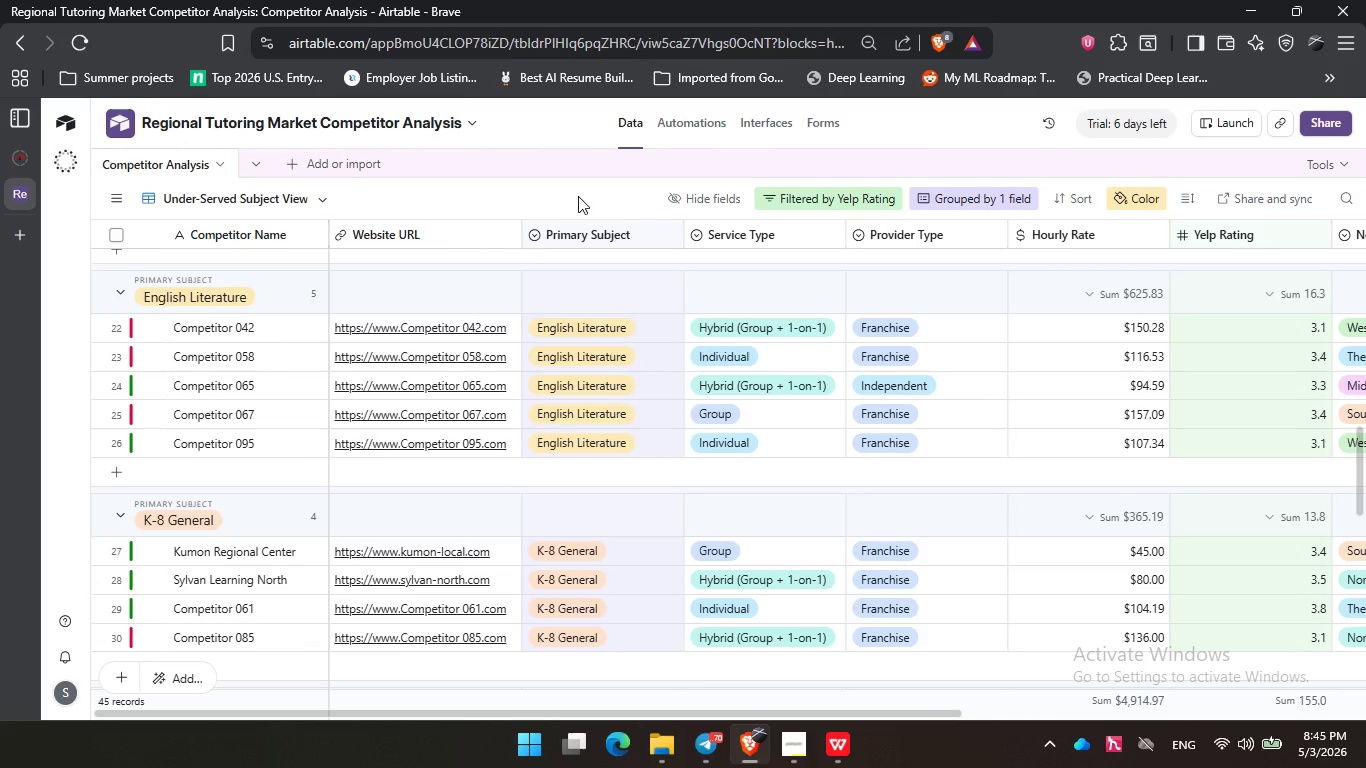 
double_click([578, 196])
 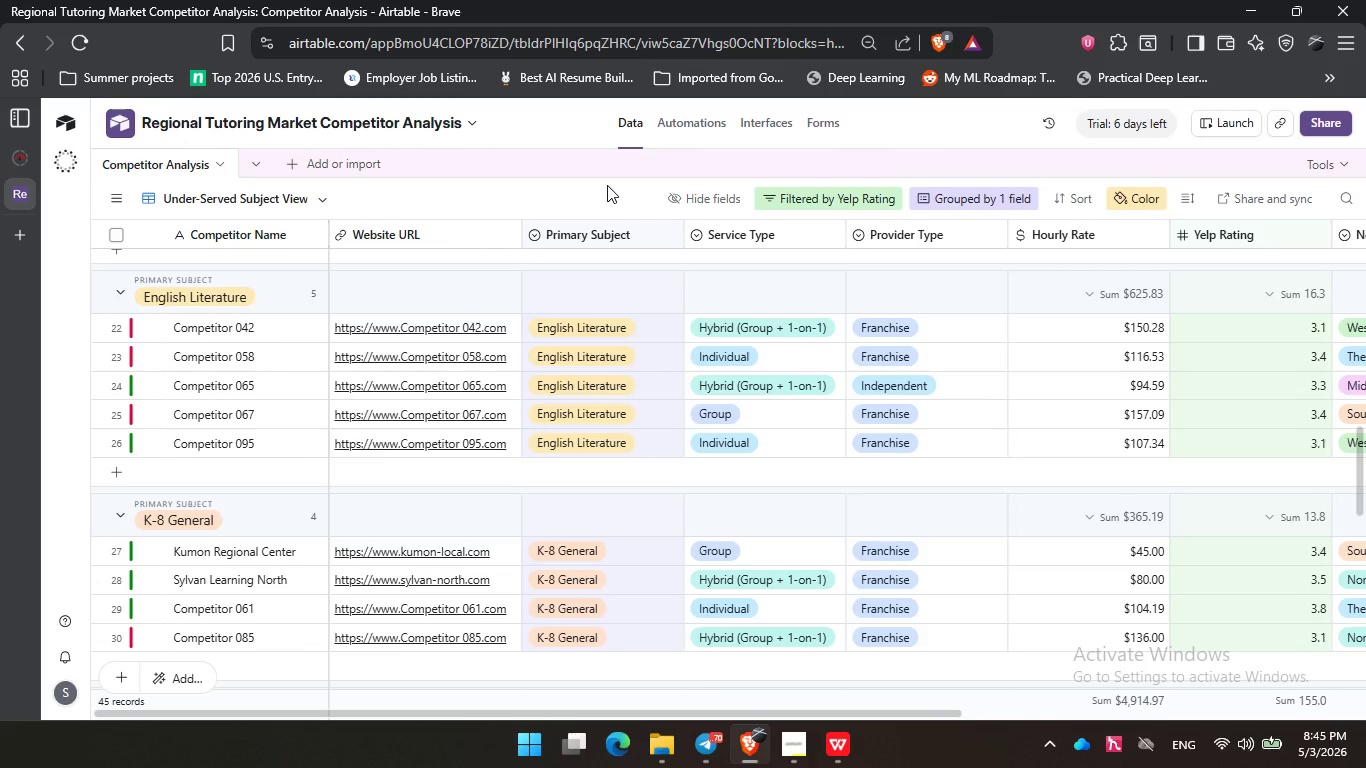 
left_click([607, 185])
 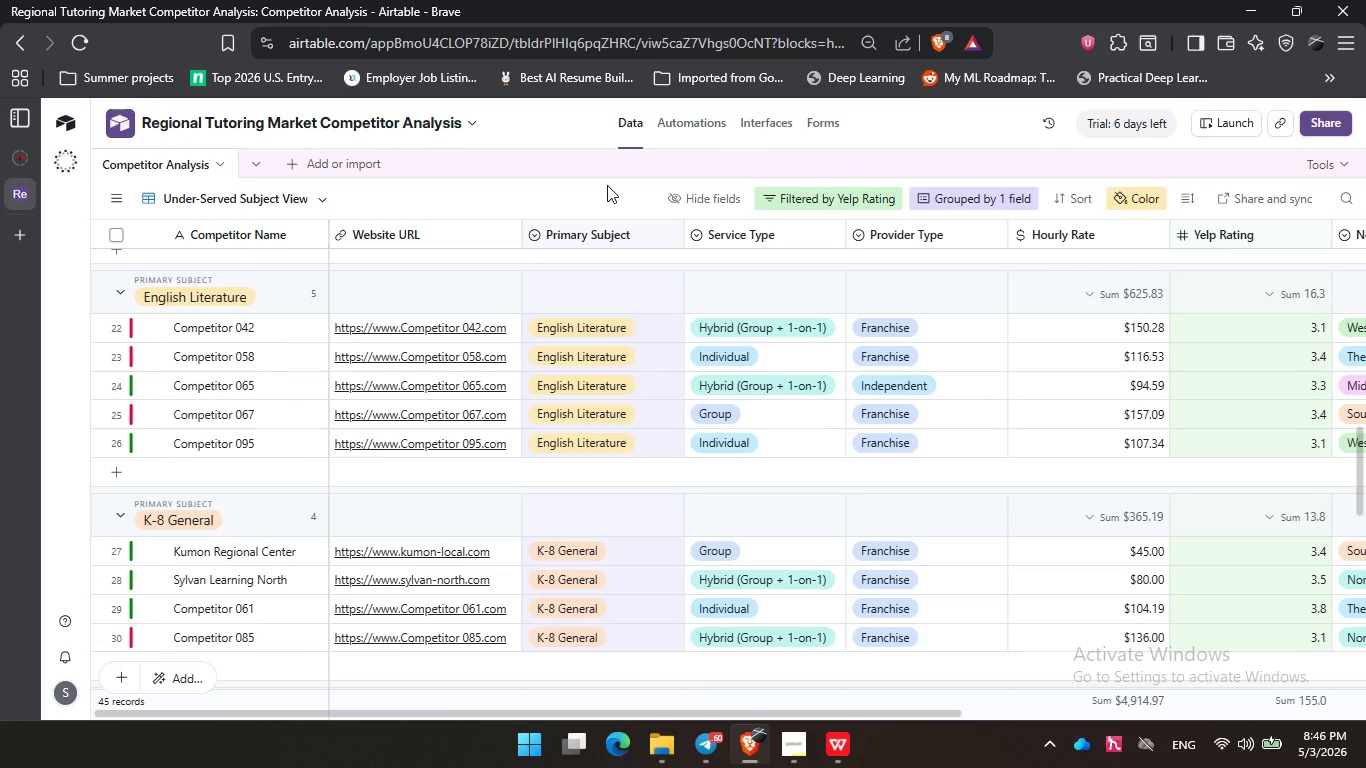 
wait(66.19)
 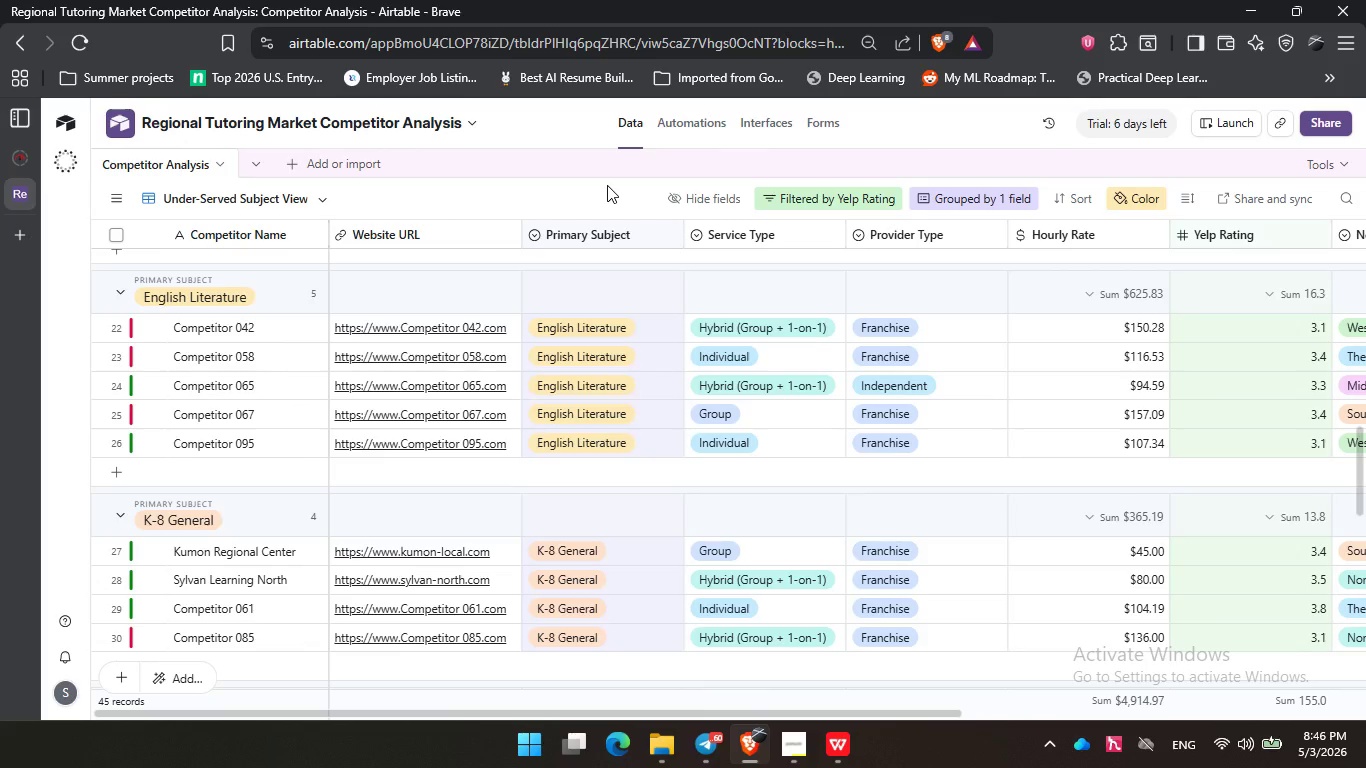 
scroll: coordinate [175, 296], scroll_direction: up, amount: 20.0
 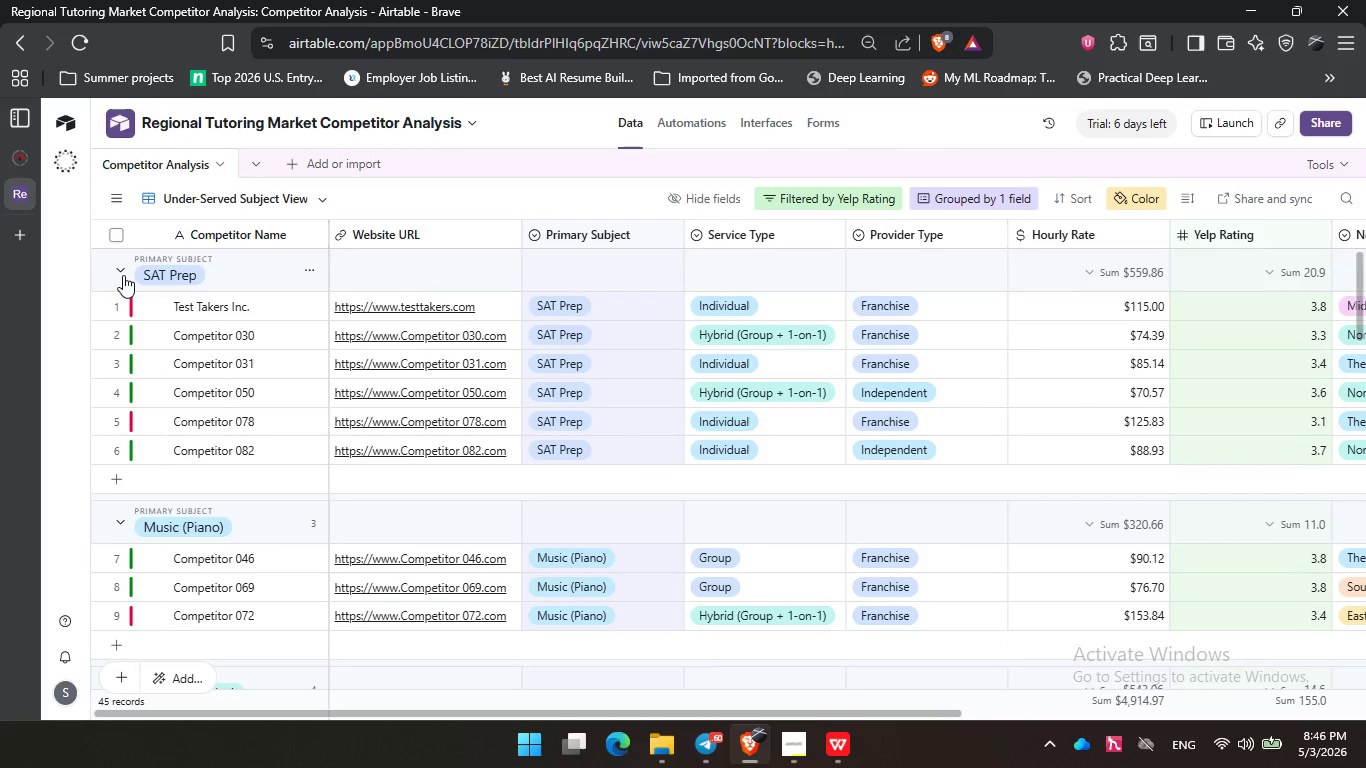 
left_click([123, 275])
 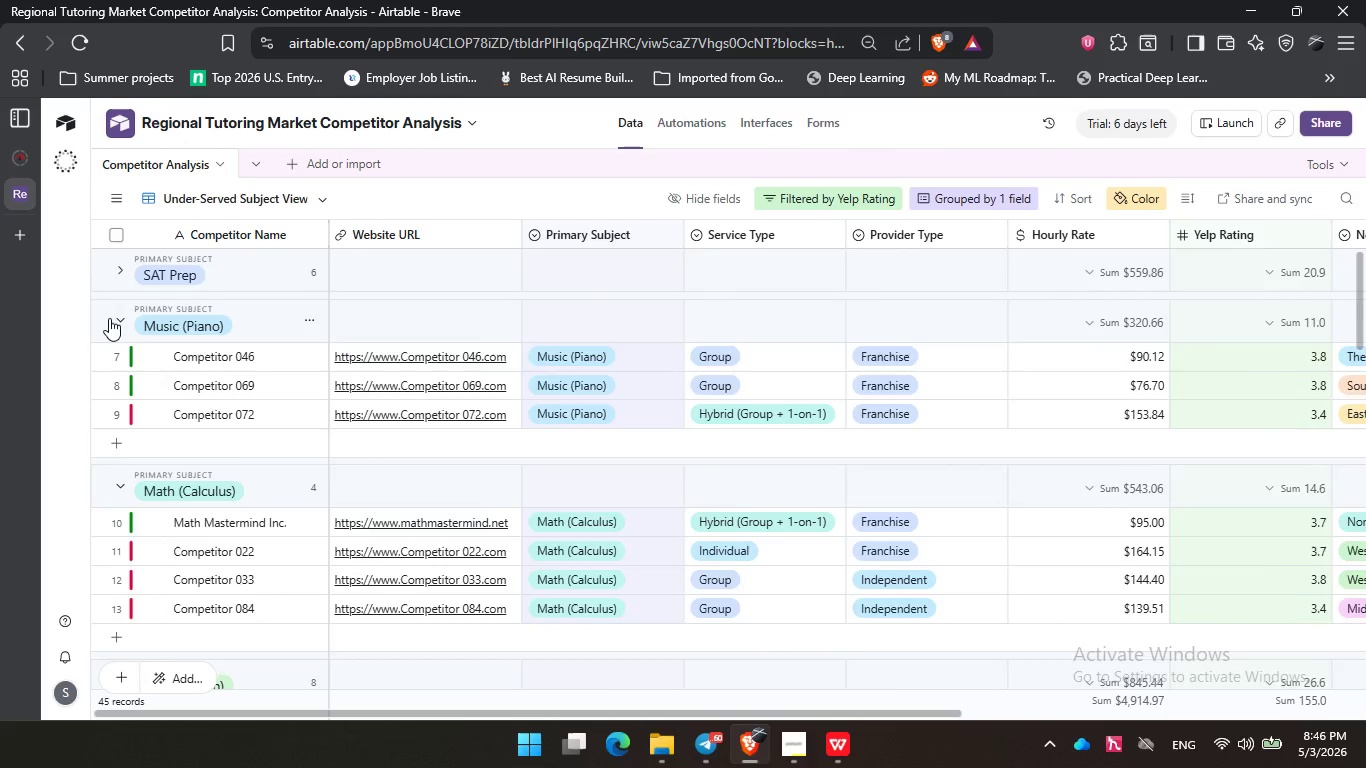 
left_click([109, 318])
 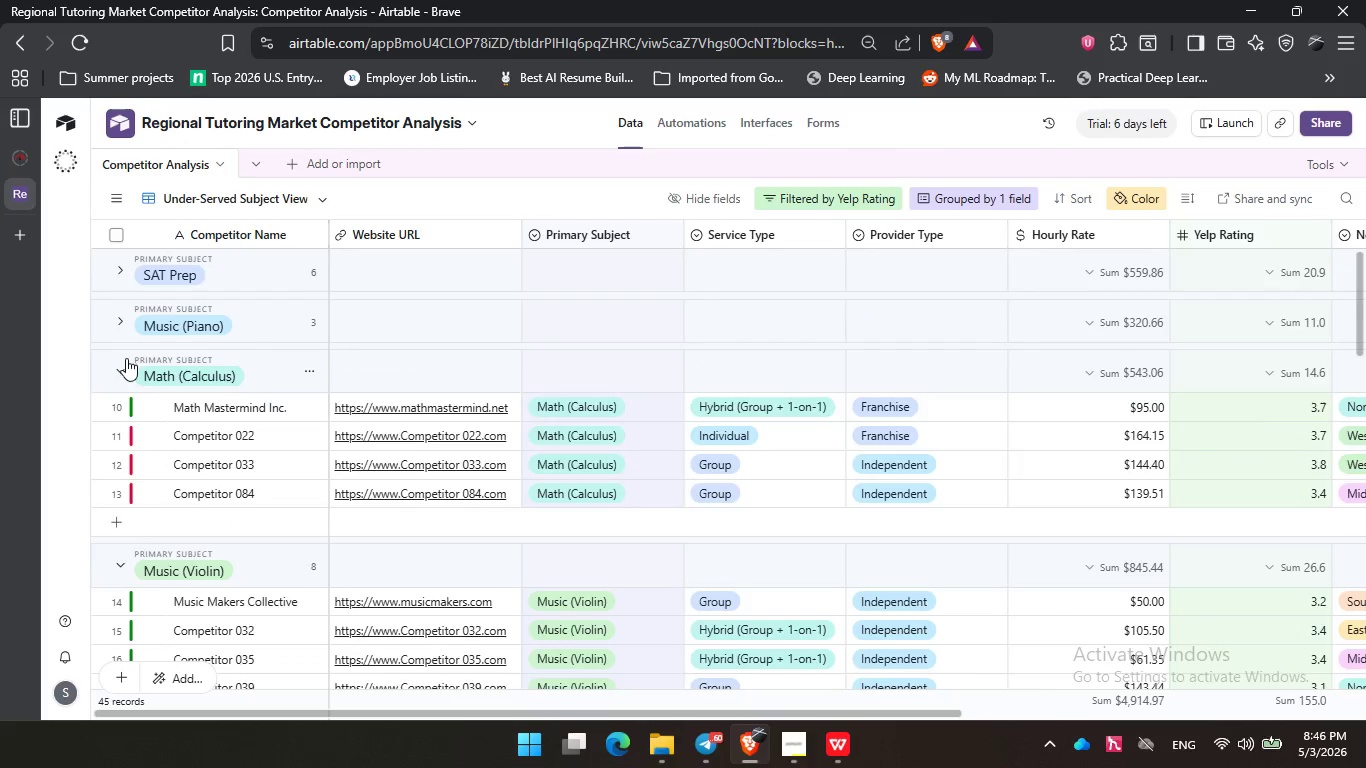 
left_click([126, 358])
 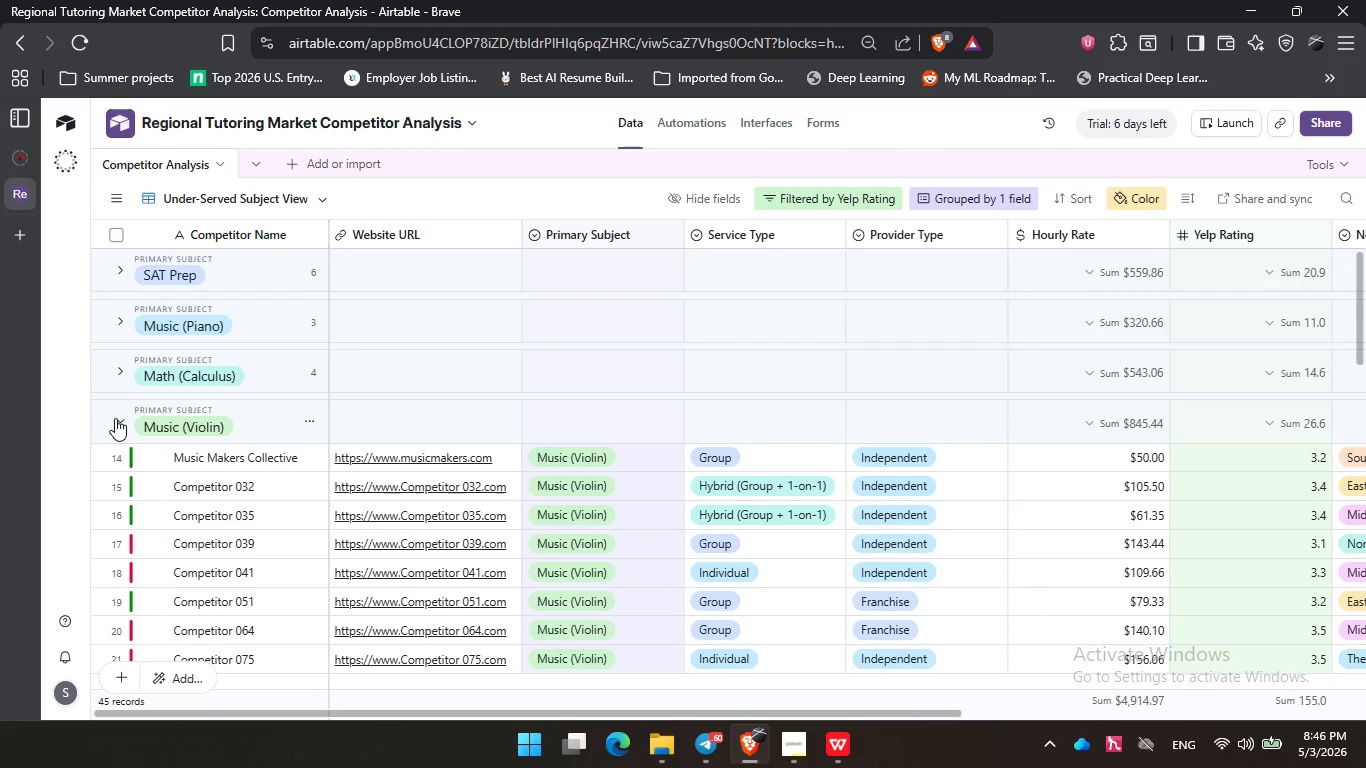 
left_click([115, 418])
 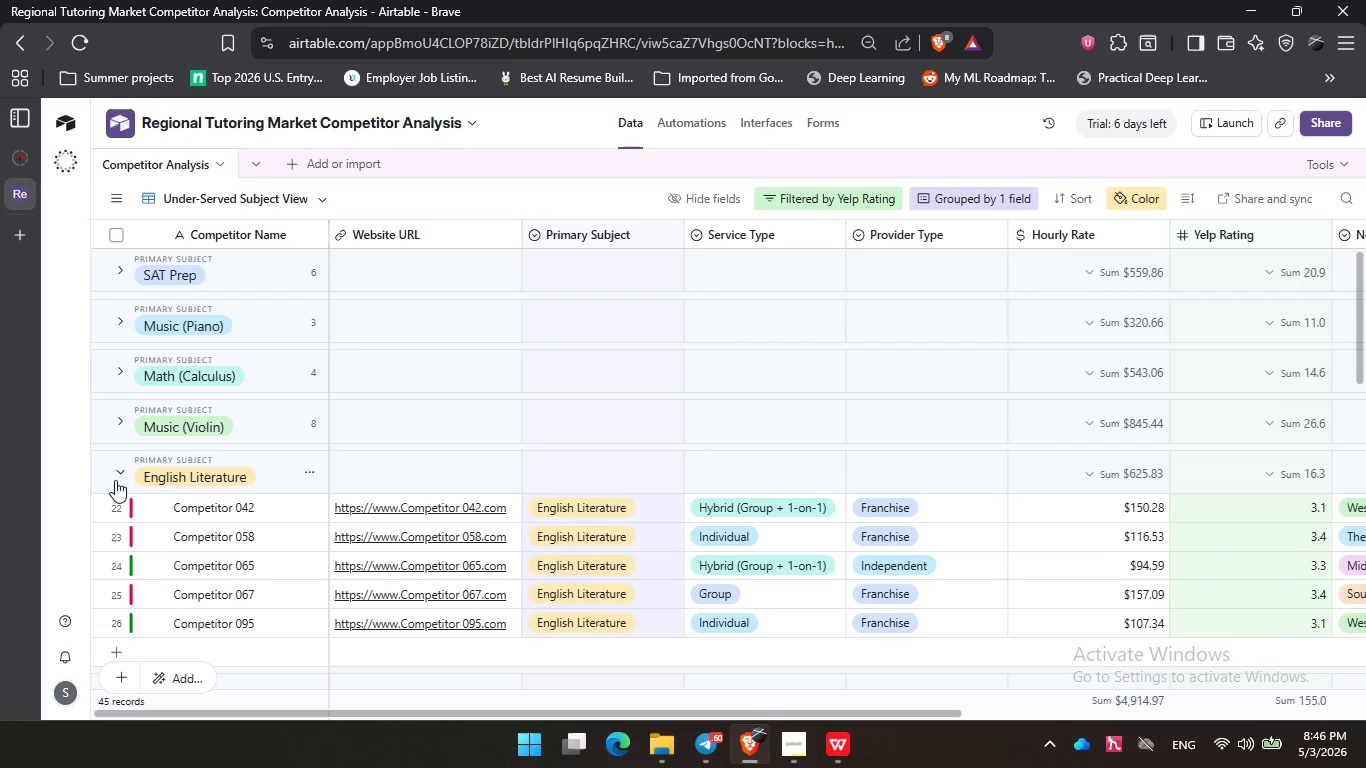 
left_click([115, 480])
 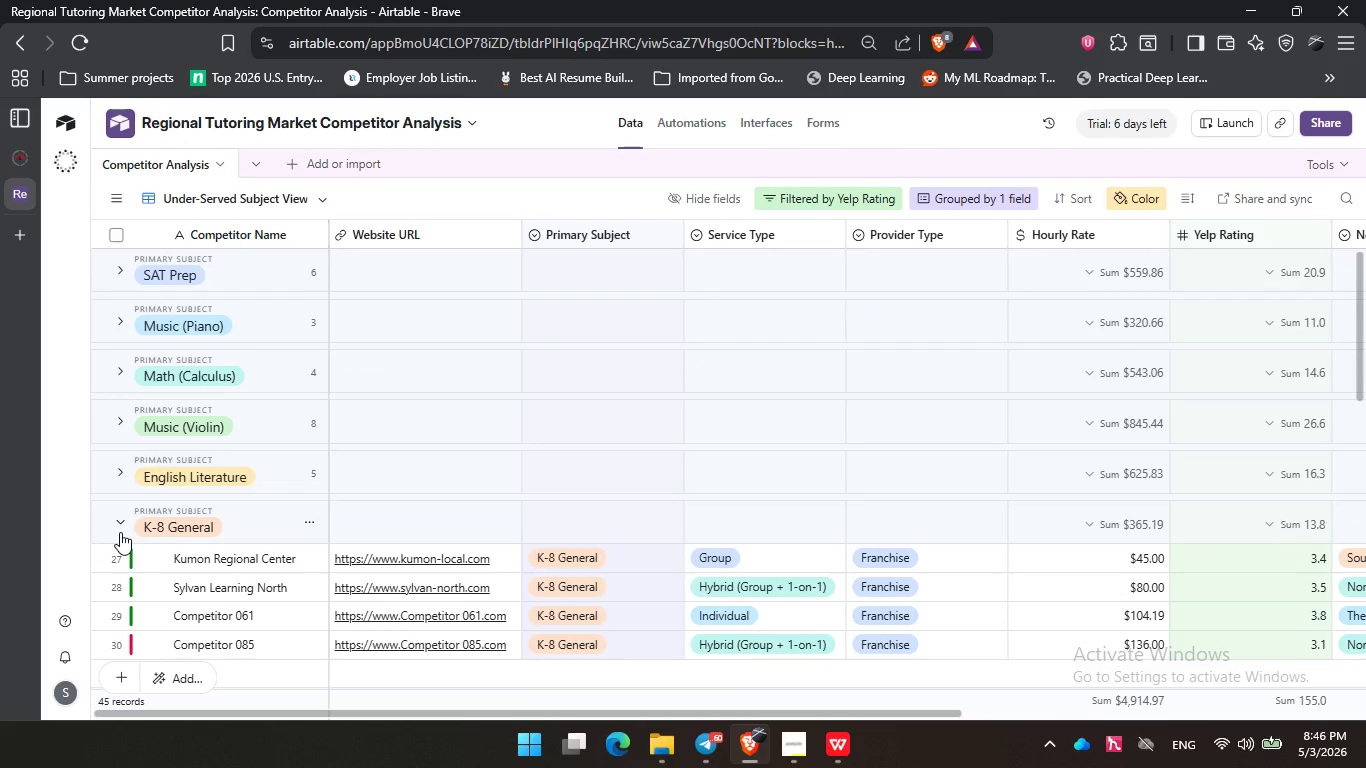 
left_click([120, 532])
 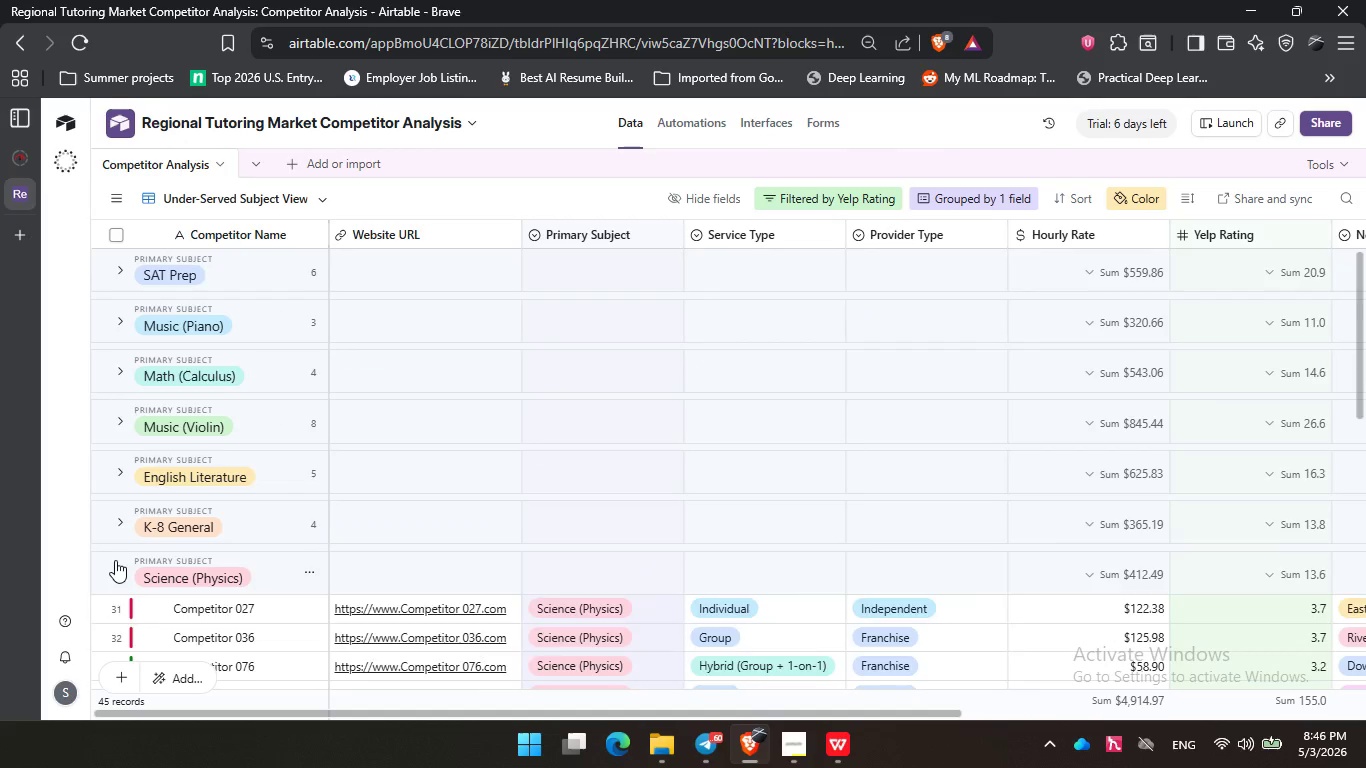 
left_click([115, 560])
 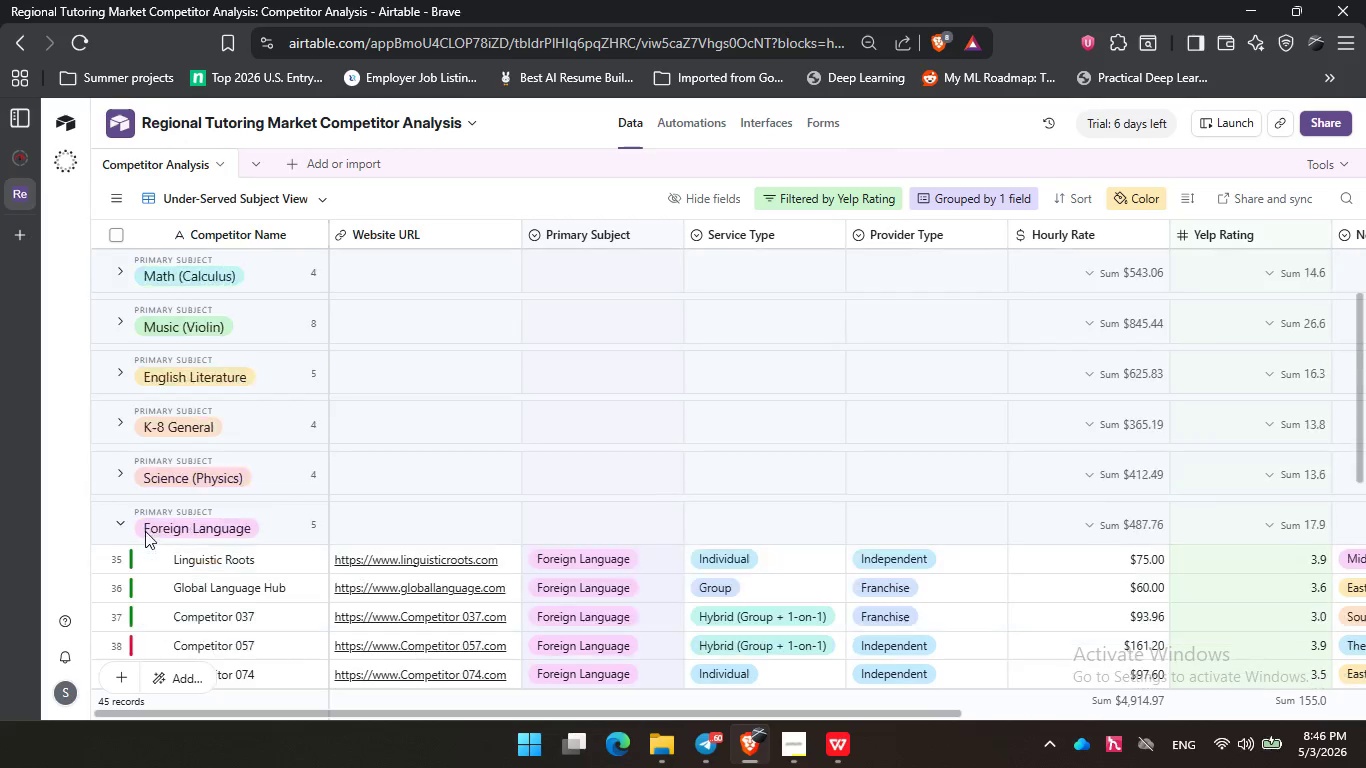 
scroll: coordinate [145, 531], scroll_direction: down, amount: 1.0
 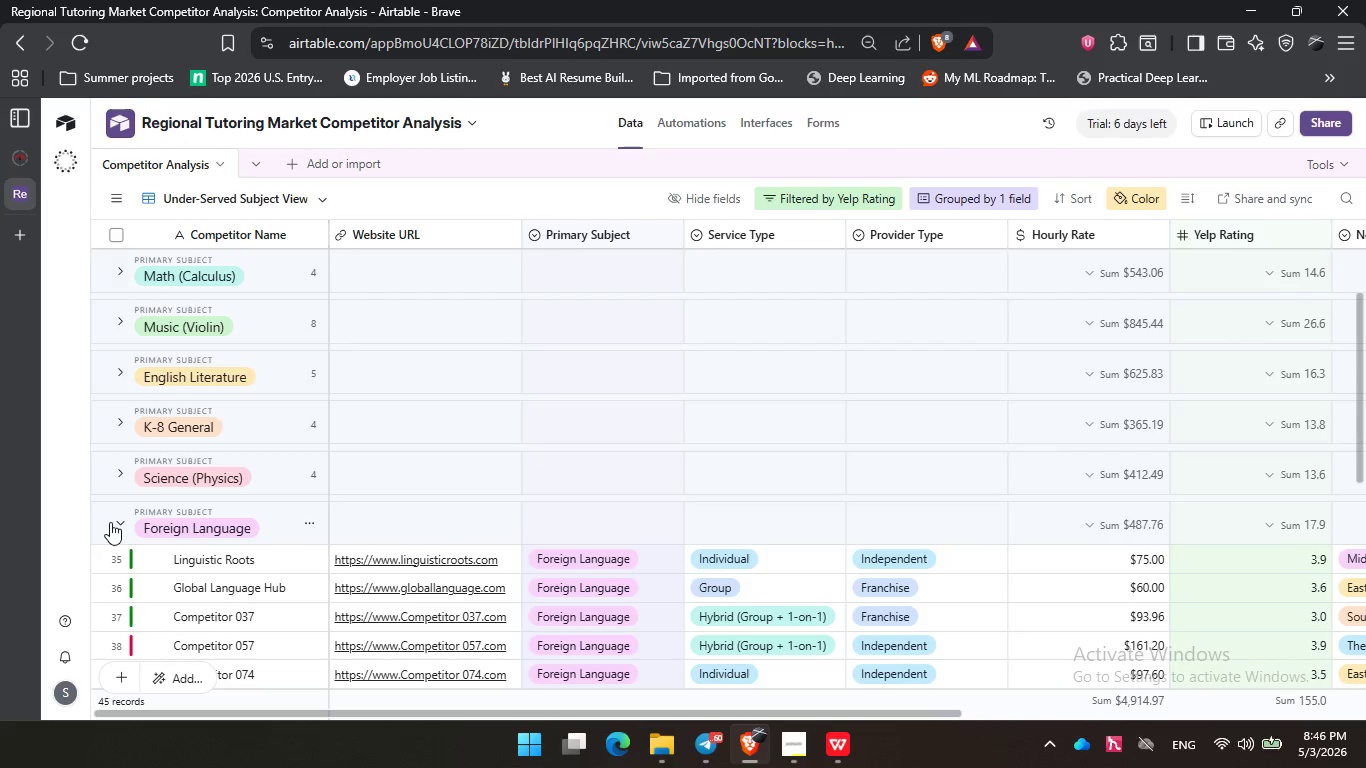 
left_click([110, 522])
 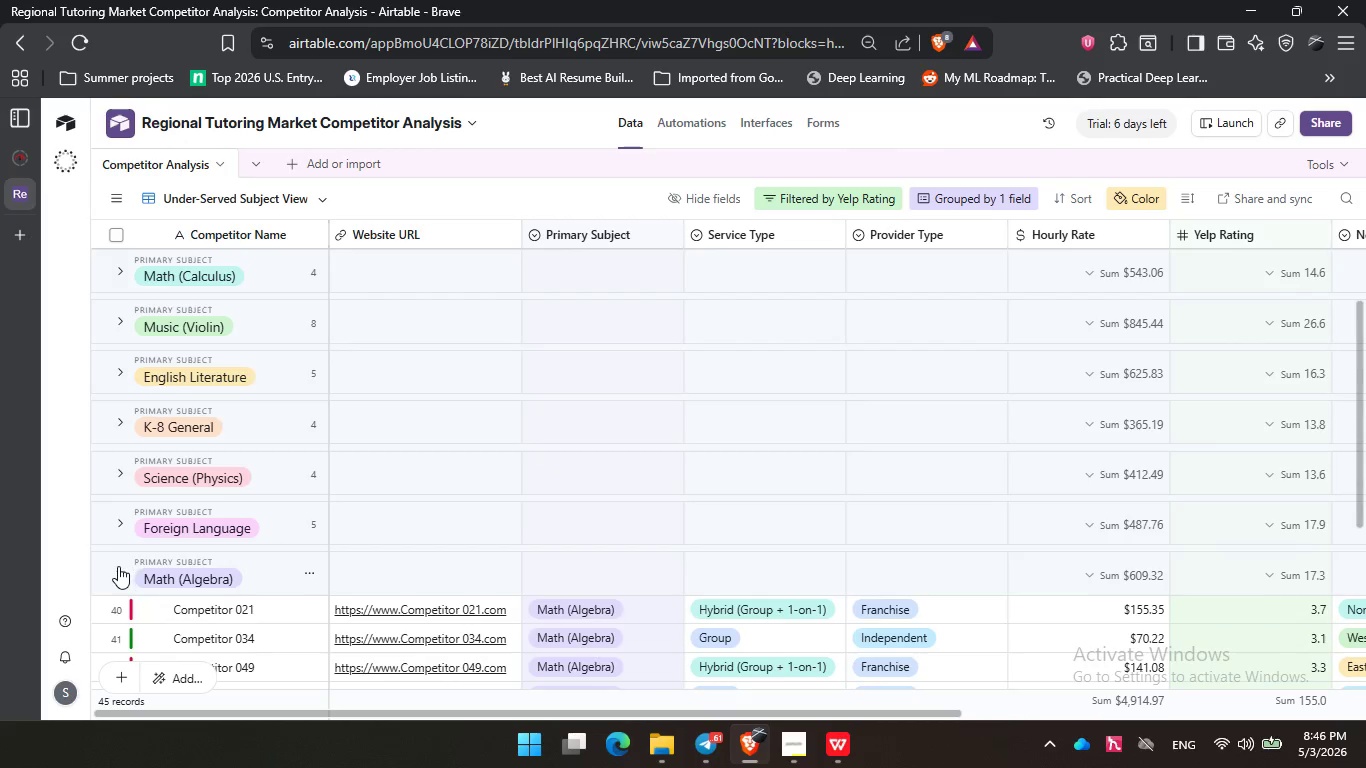 
left_click([118, 566])
 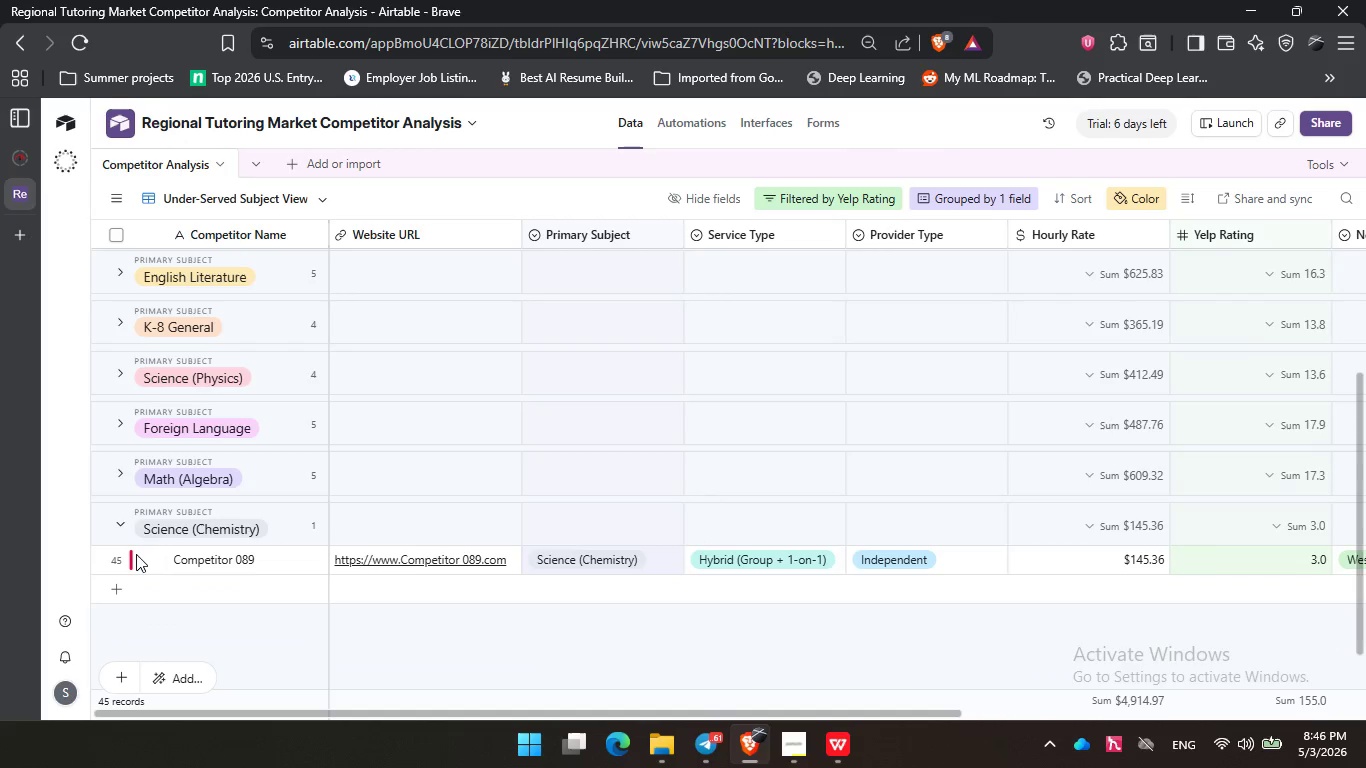 
scroll: coordinate [136, 554], scroll_direction: down, amount: 1.0
 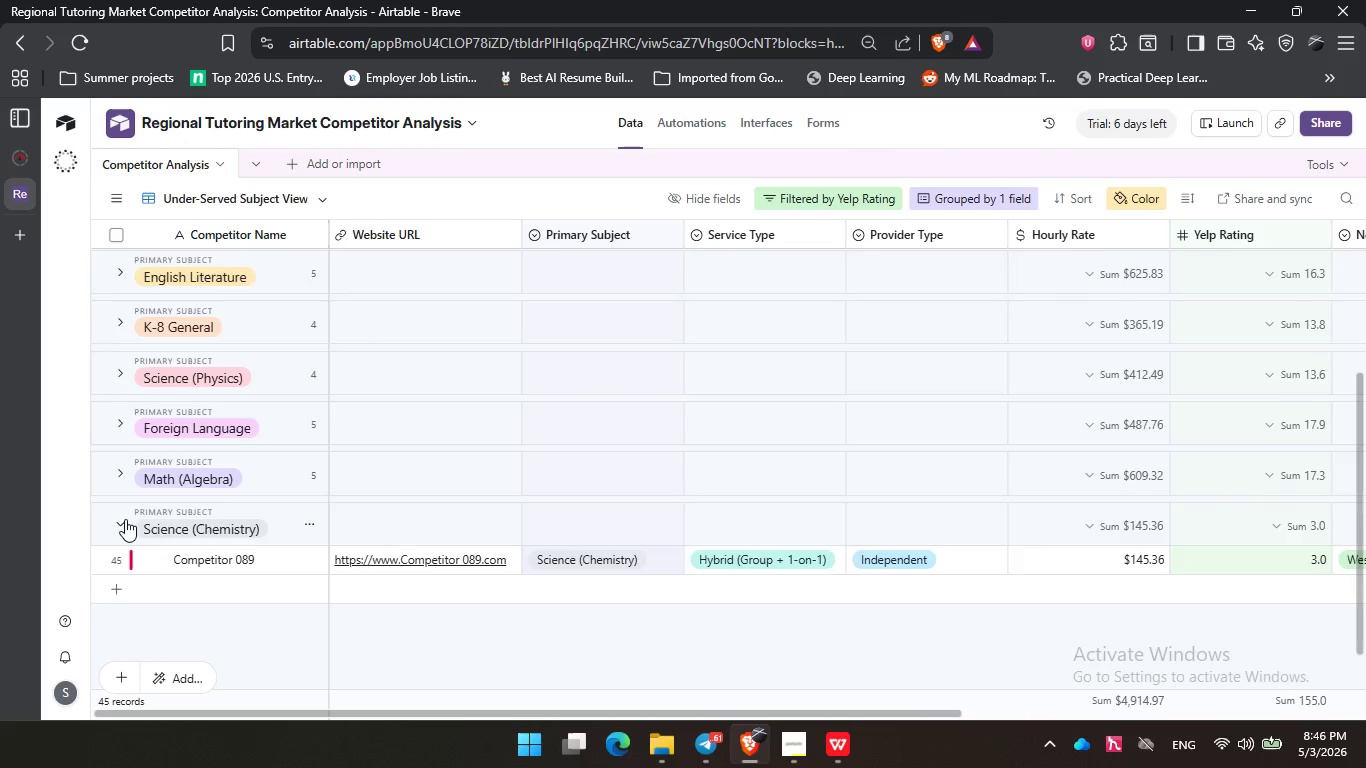 
left_click([125, 519])
 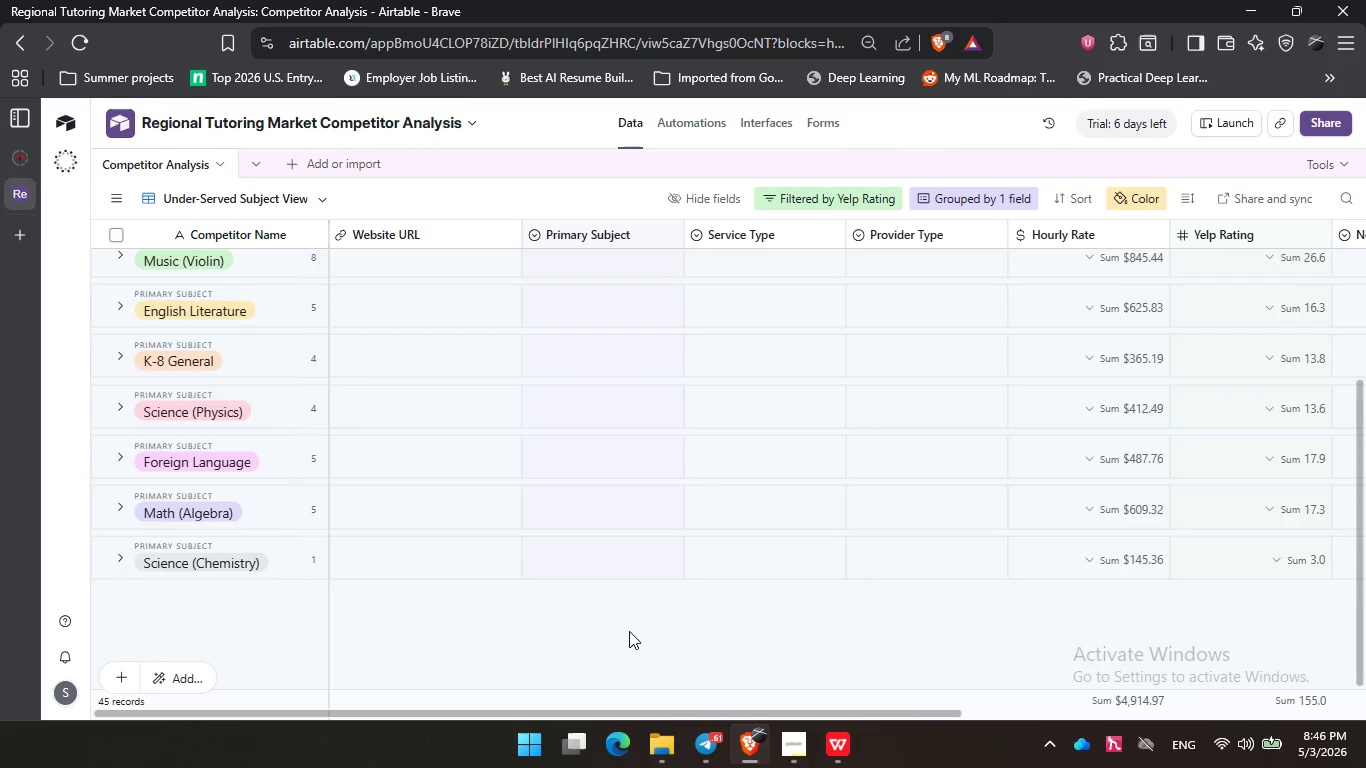 
left_click_drag(start_coordinate=[635, 629], to_coordinate=[640, 629])
 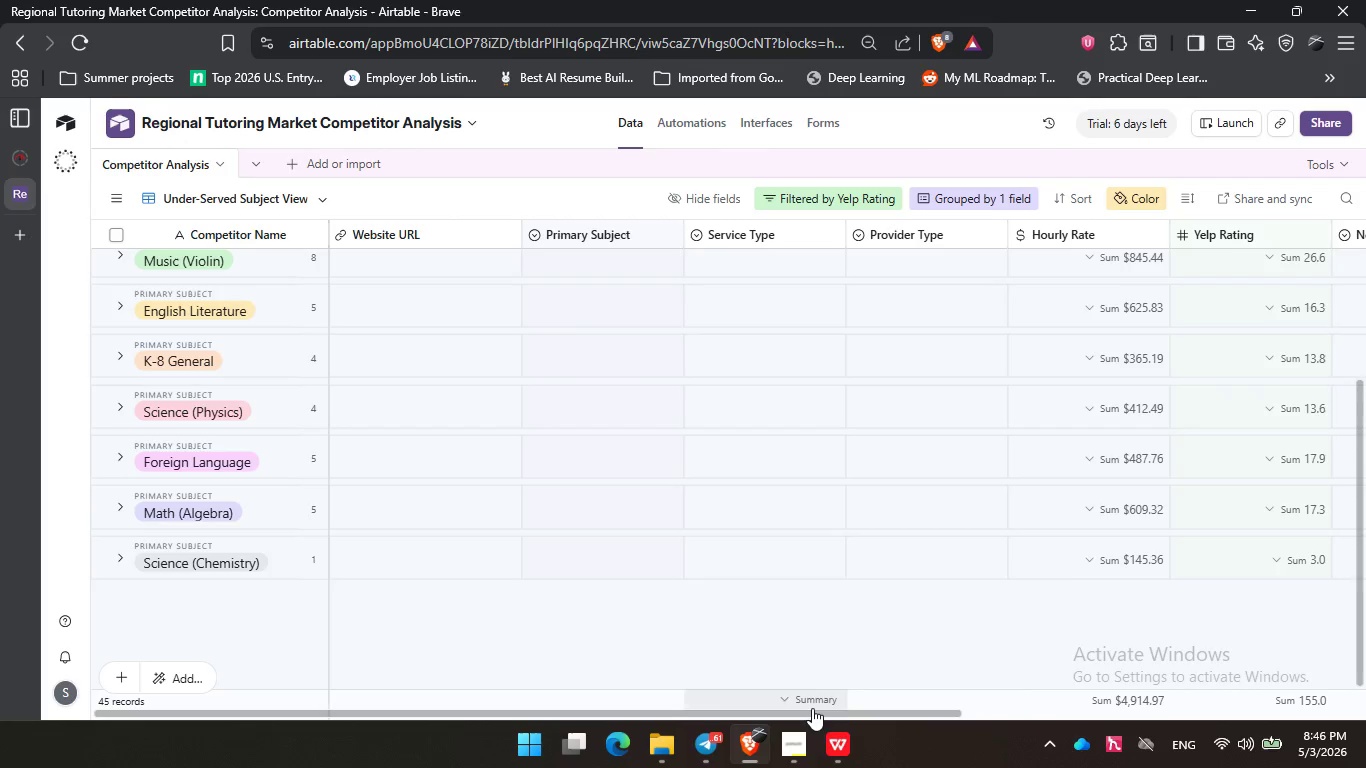 
left_click_drag(start_coordinate=[810, 711], to_coordinate=[940, 698])
 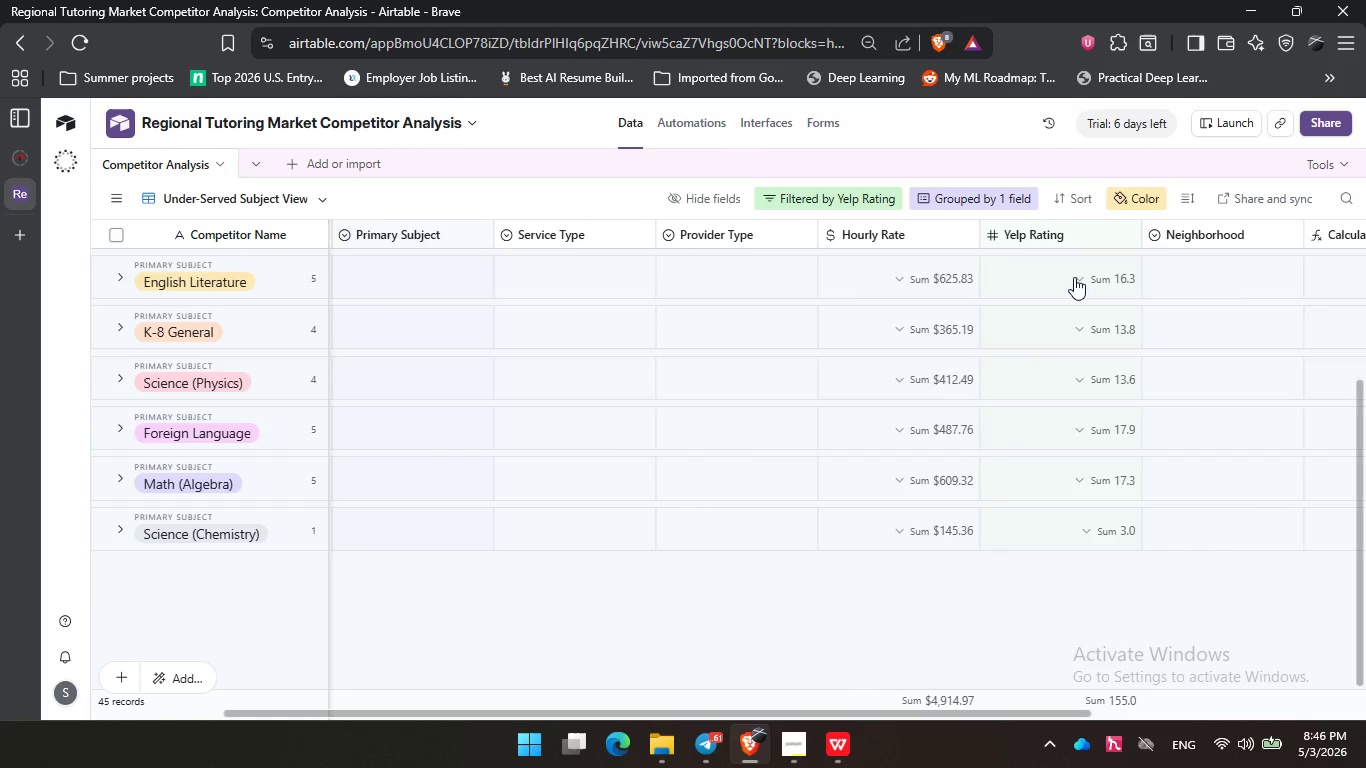 
left_click([1074, 277])
 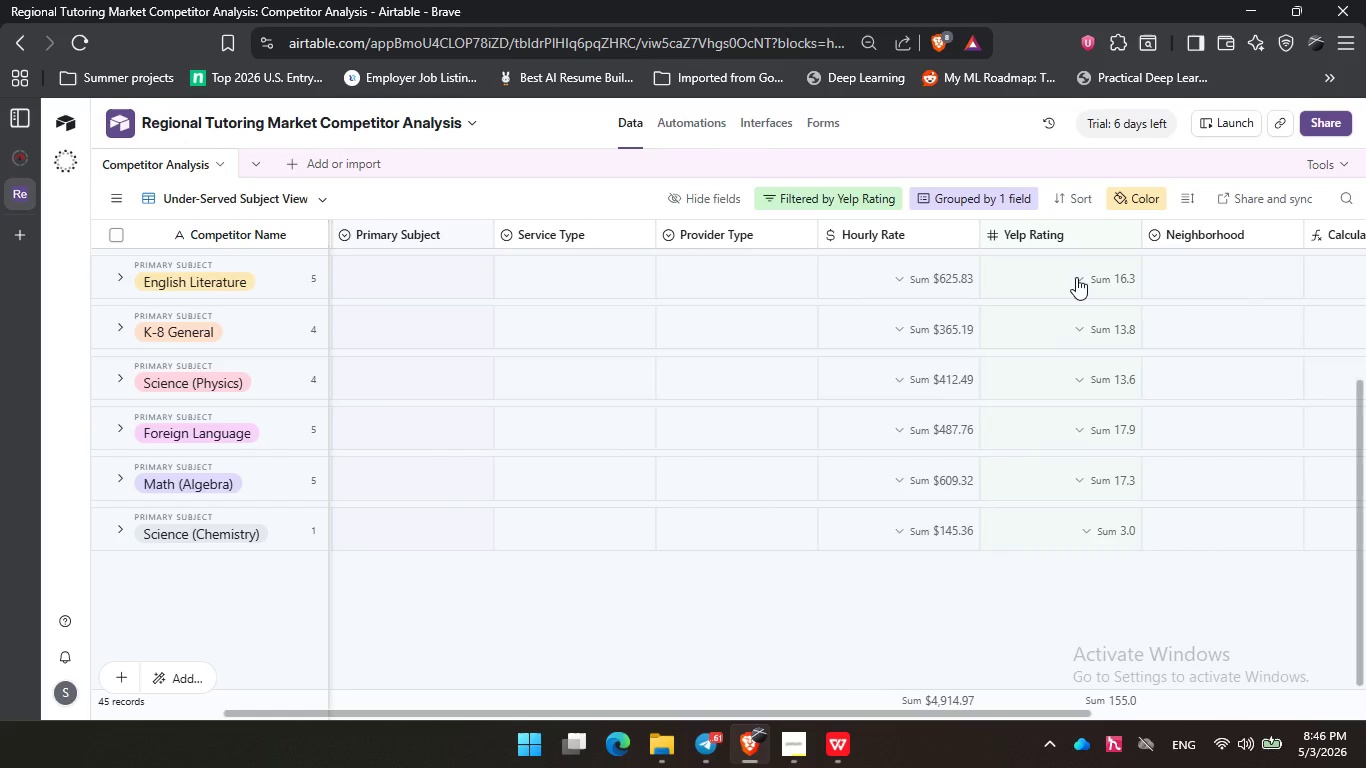 
double_click([1076, 277])
 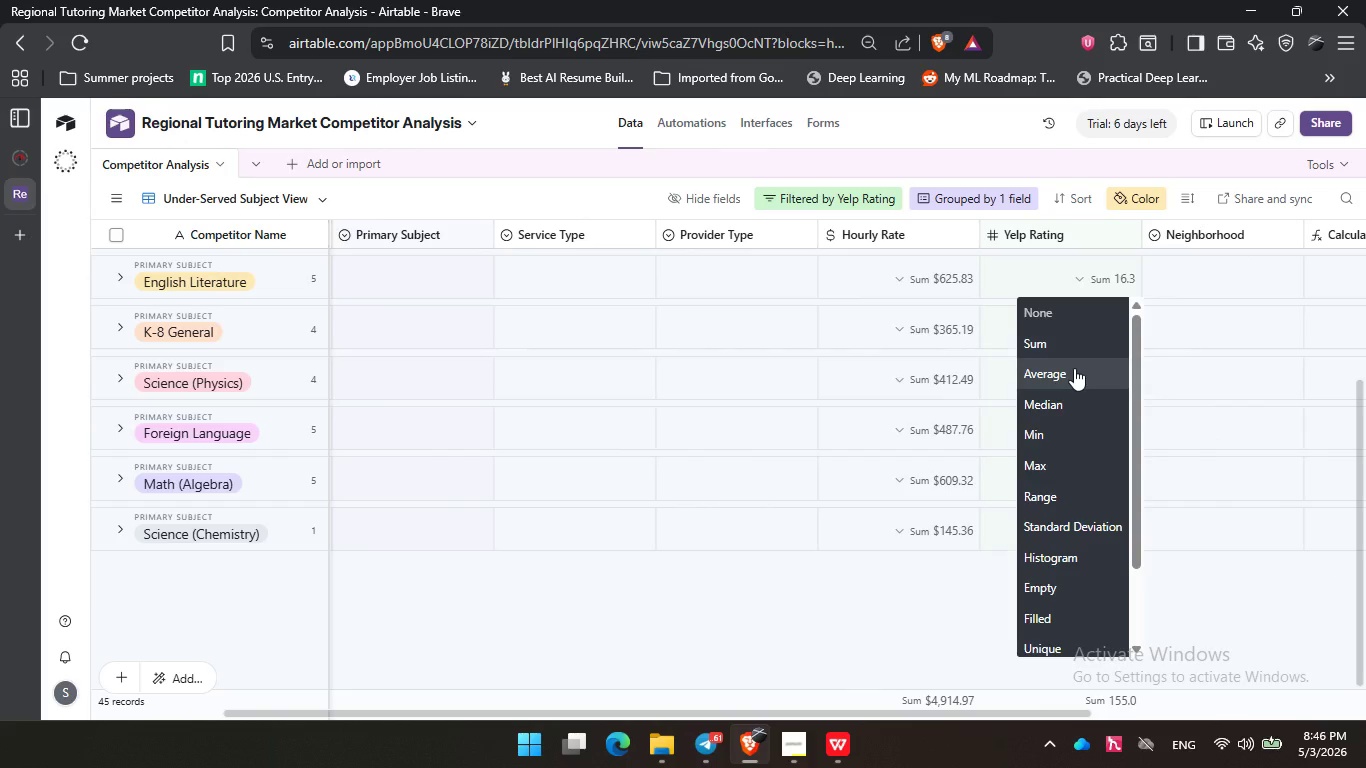 
left_click([1074, 368])
 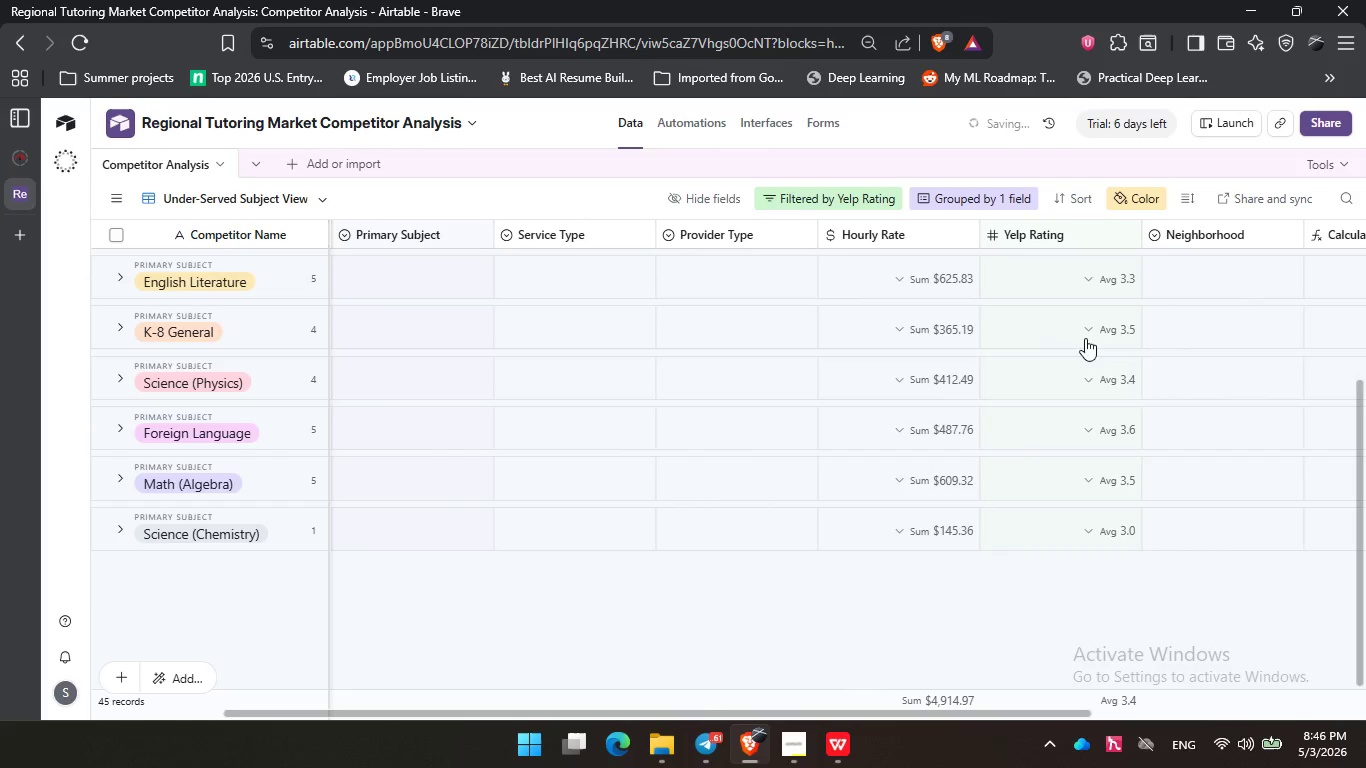 
left_click([1085, 338])
 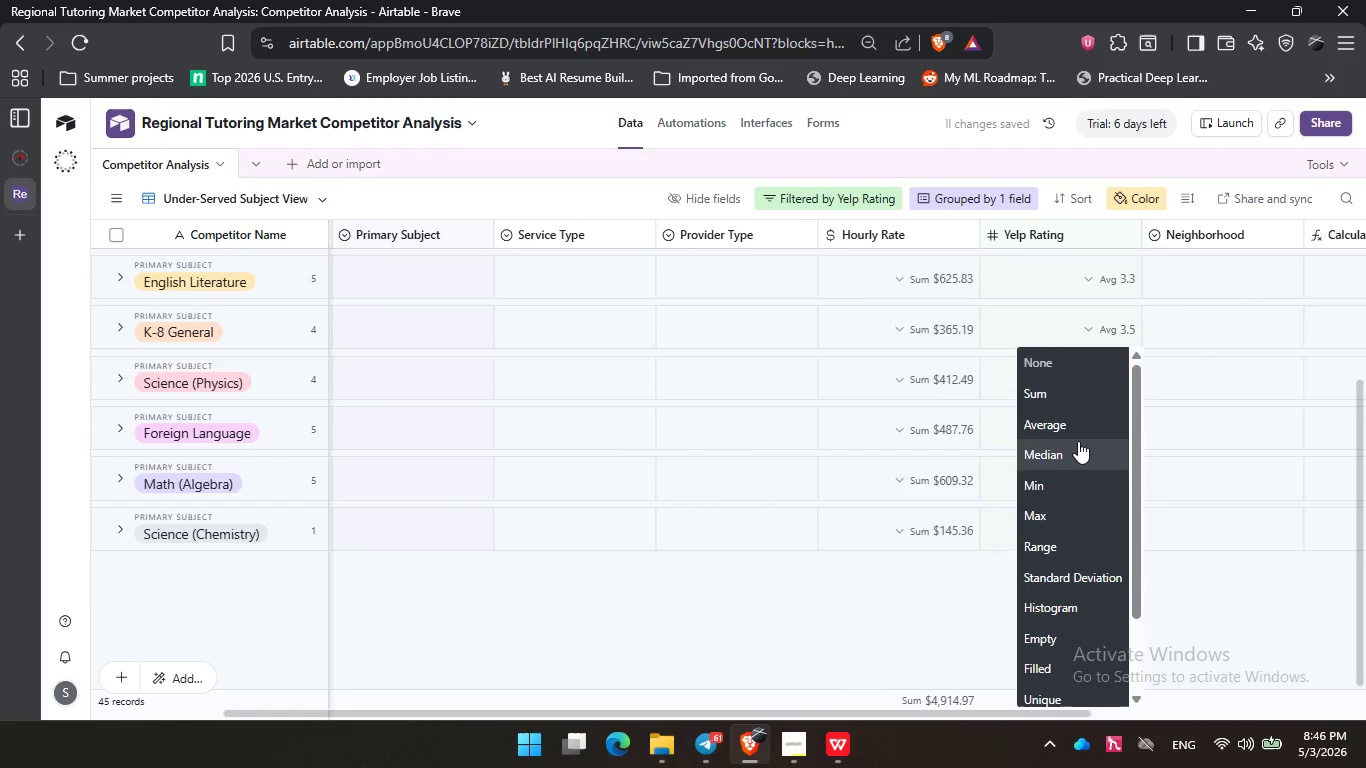 
left_click([1081, 434])
 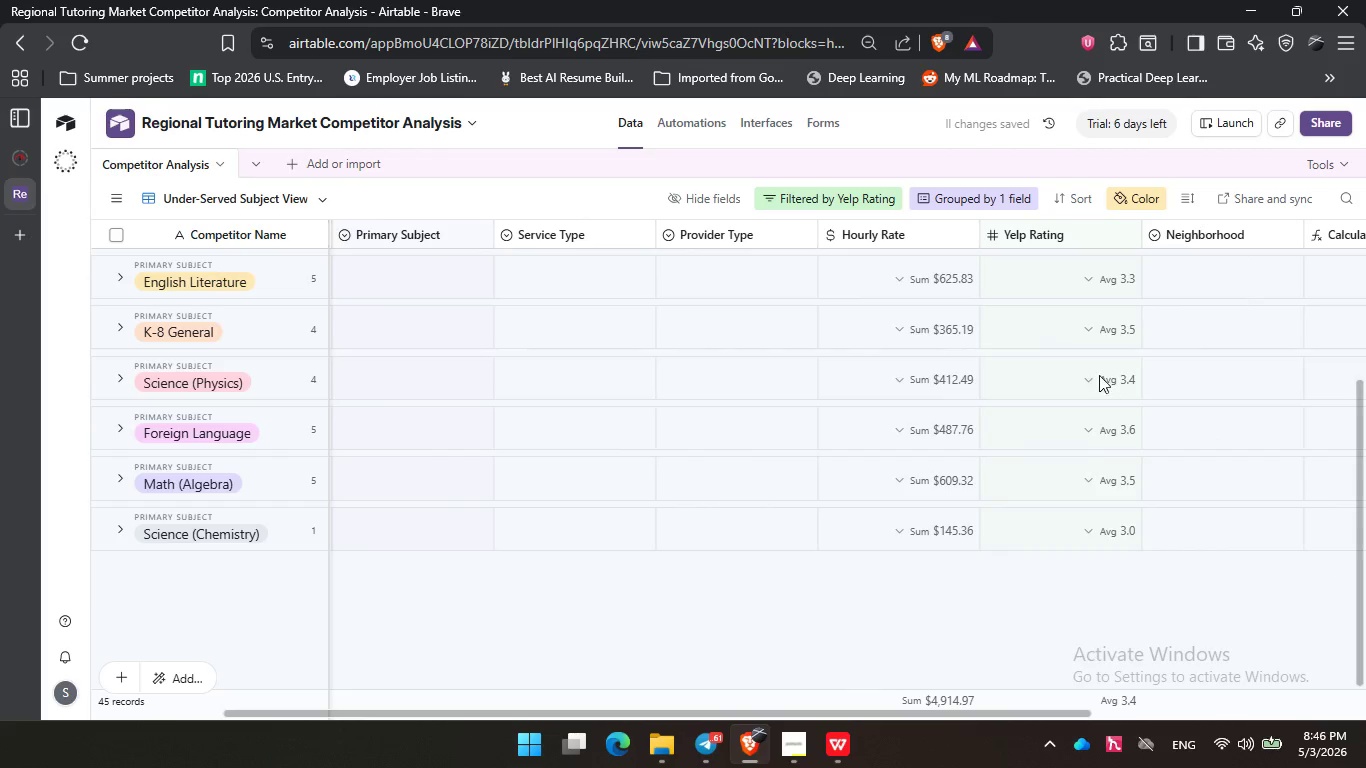 
left_click([1099, 375])
 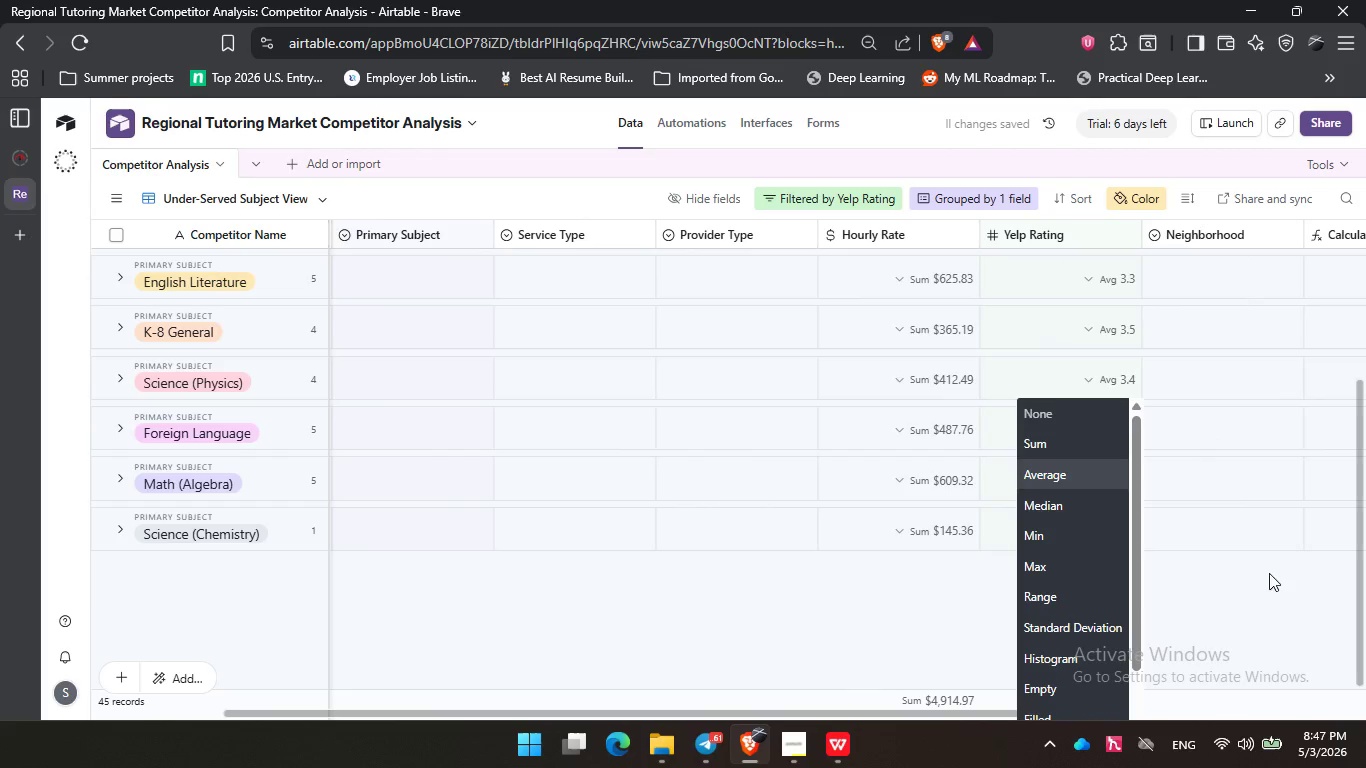 
left_click([1254, 616])
 